 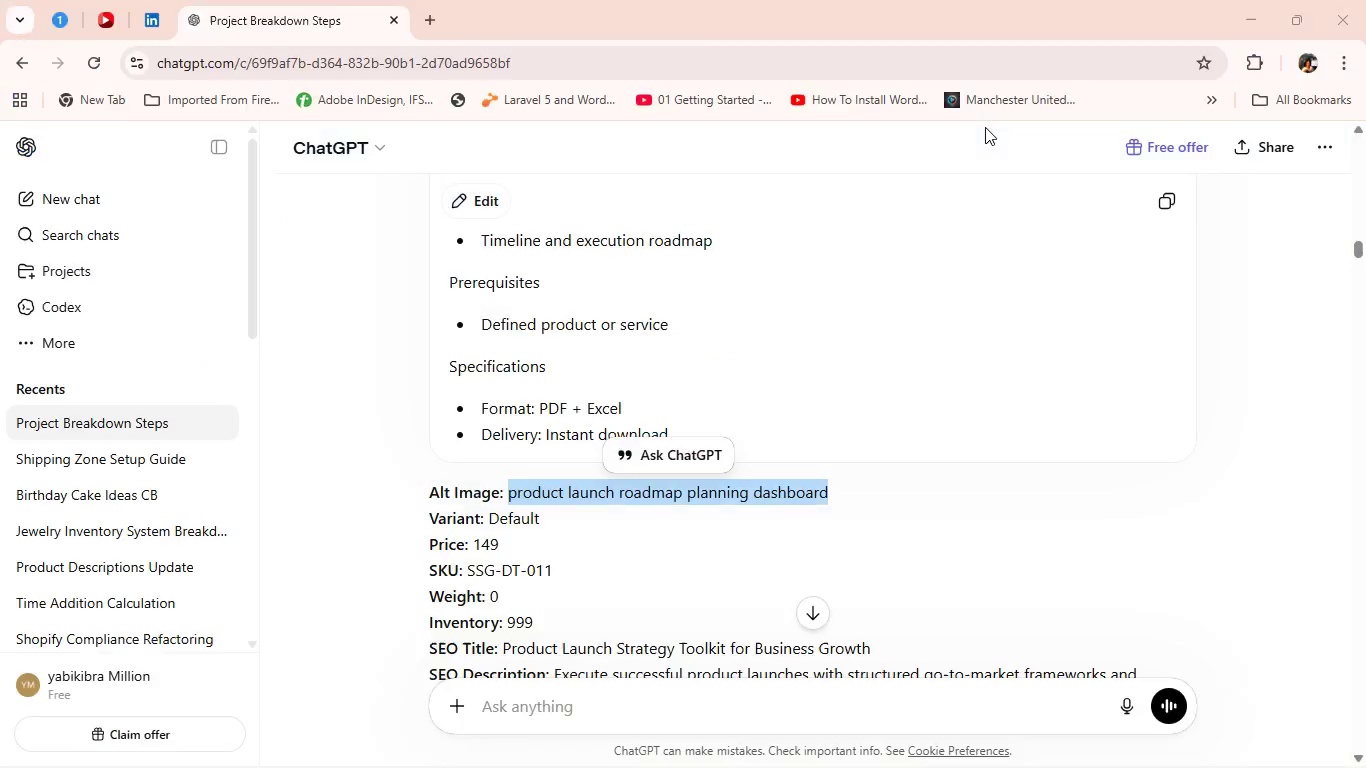 
key(Alt+Tab)
 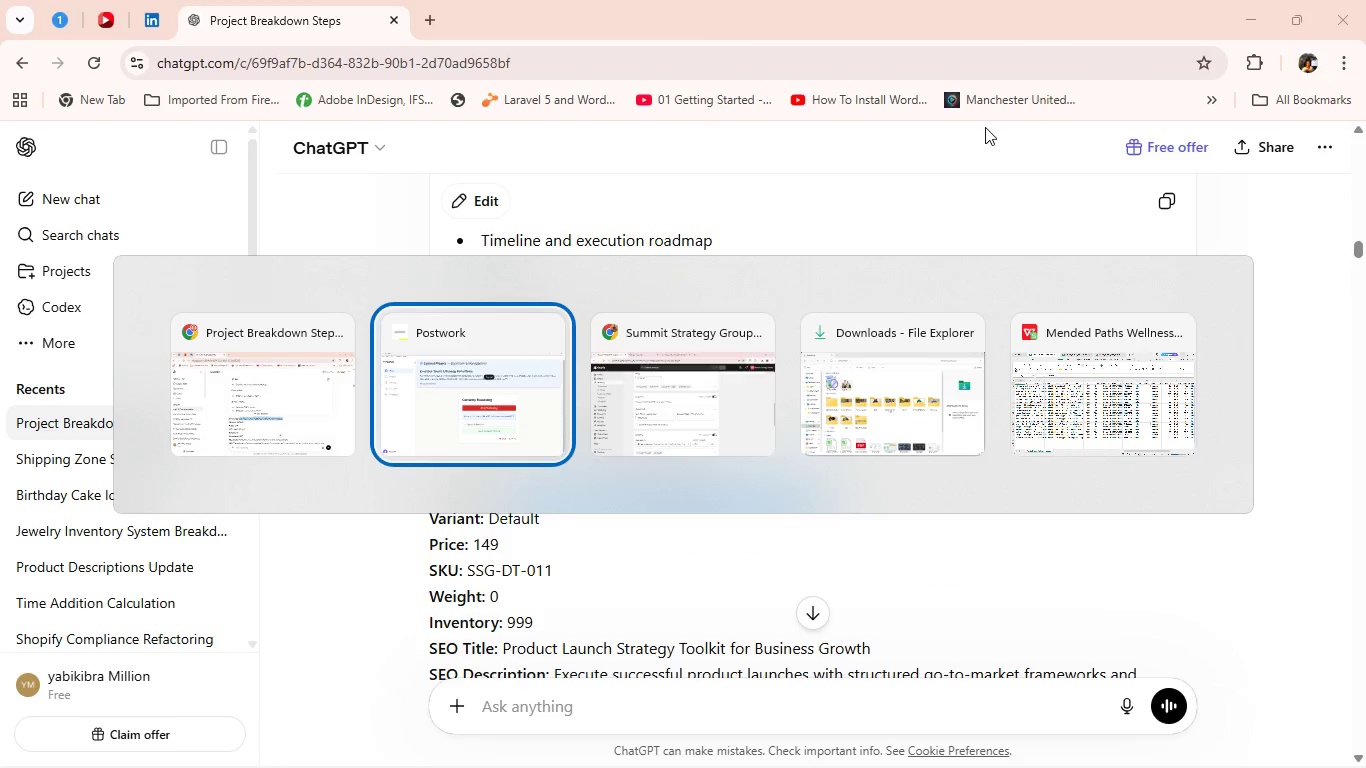 
key(Alt+Tab)
 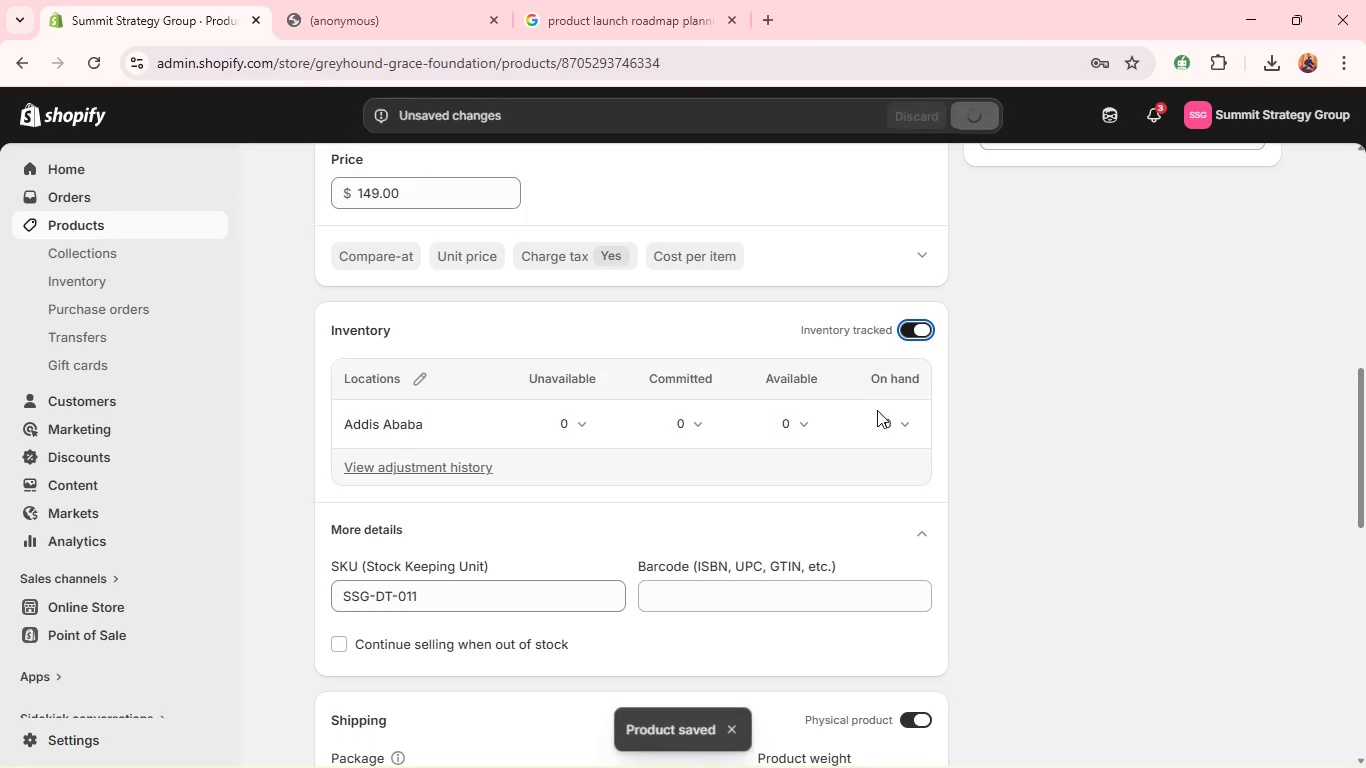 
left_click([892, 426])
 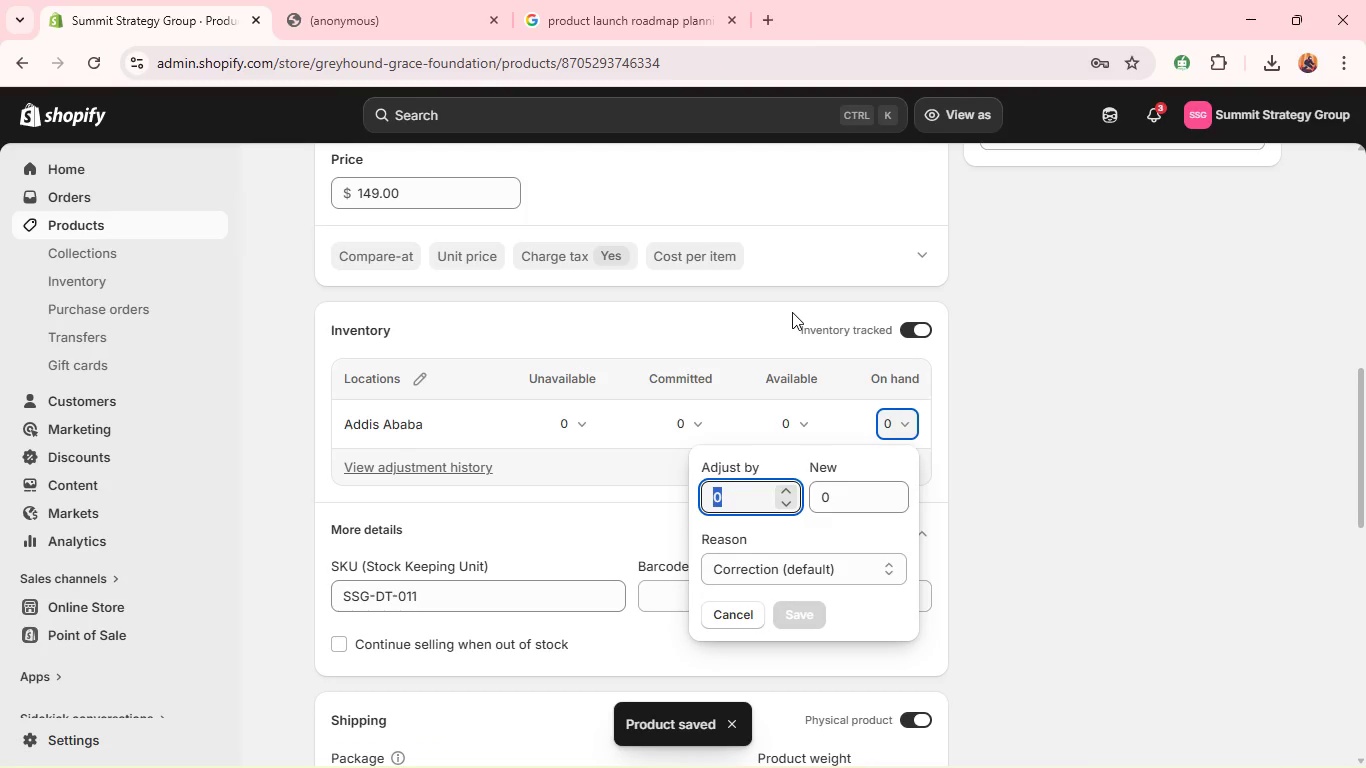 
type(999)
 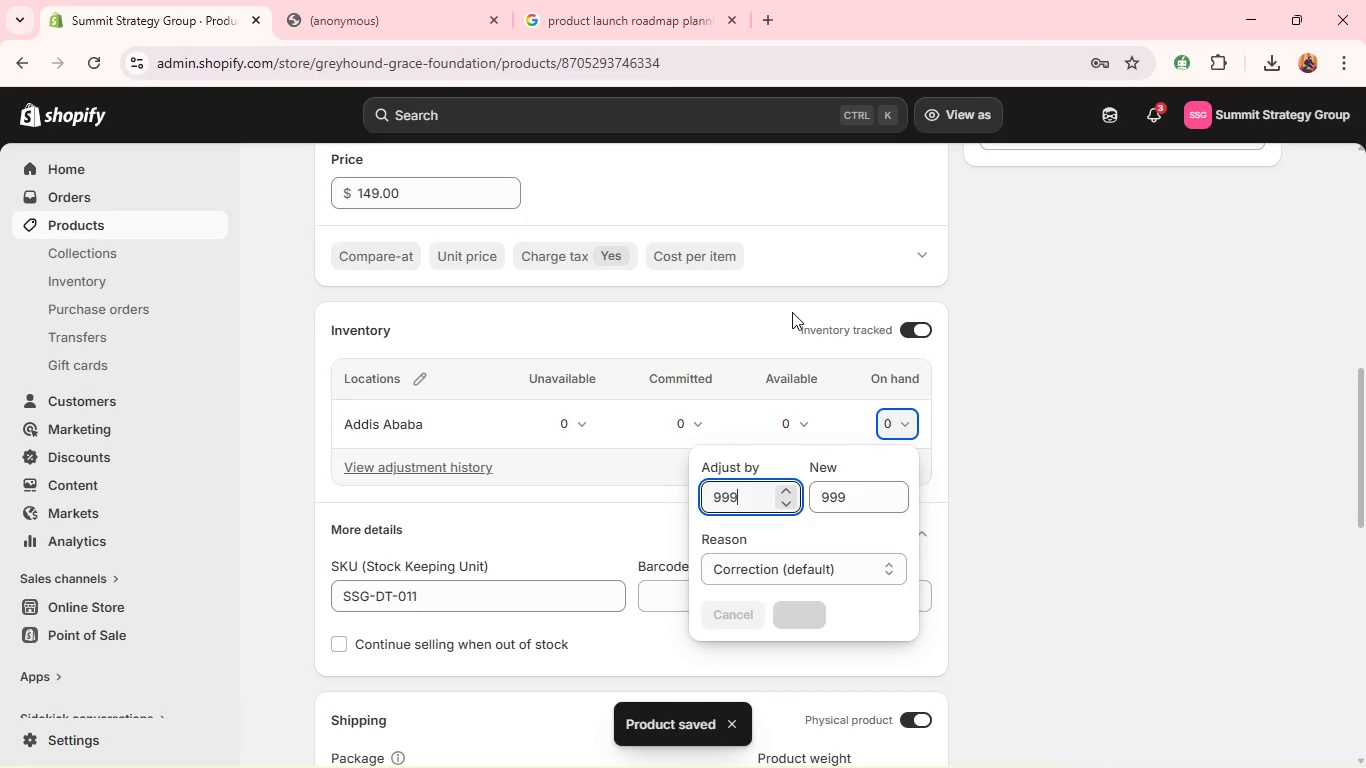 
key(Enter)
 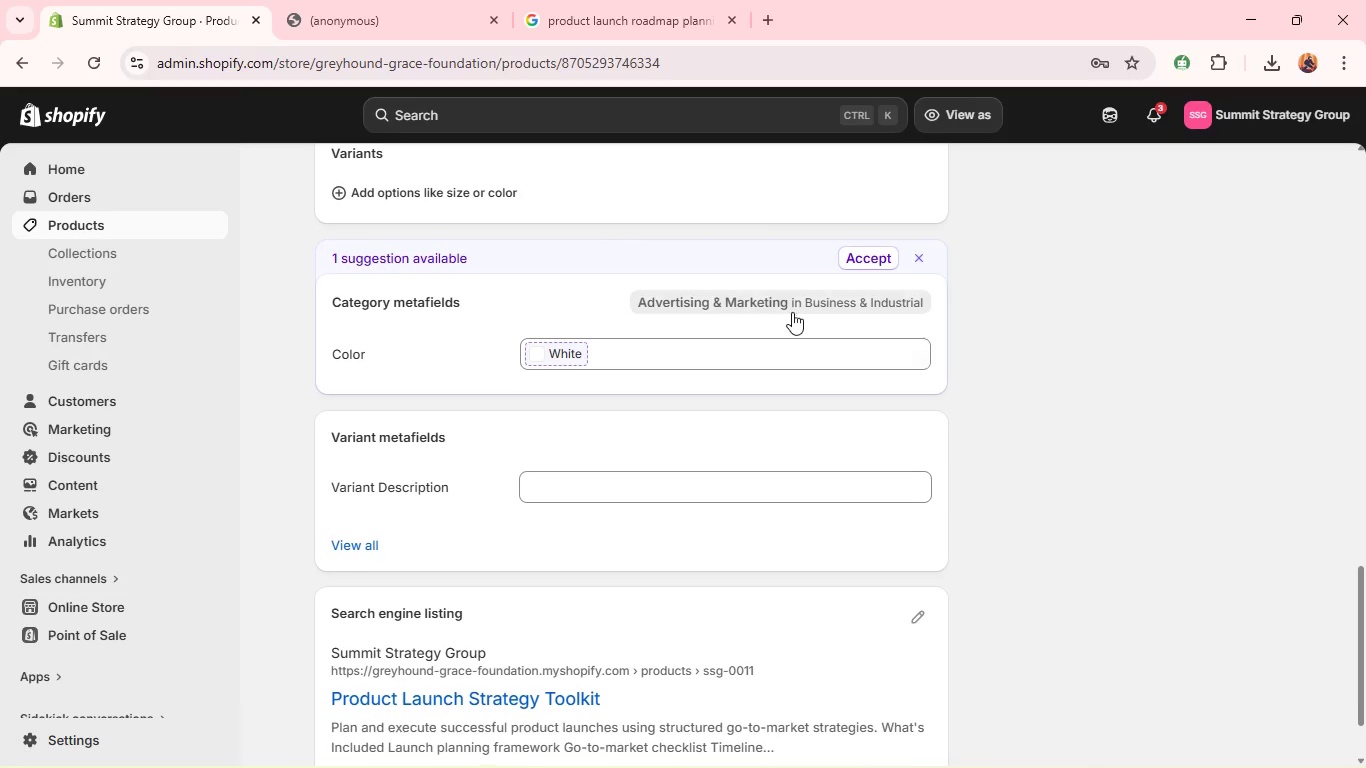 
wait(16.26)
 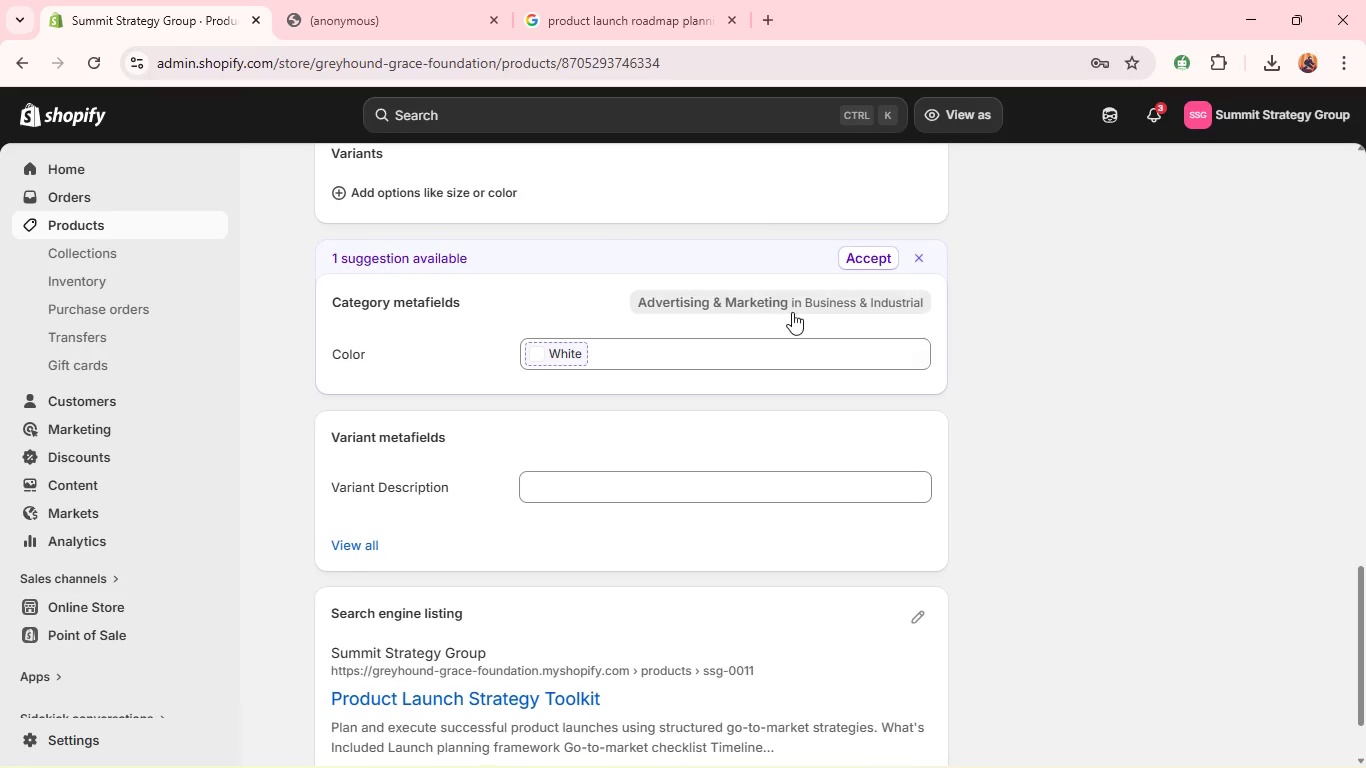 
left_click([913, 507])
 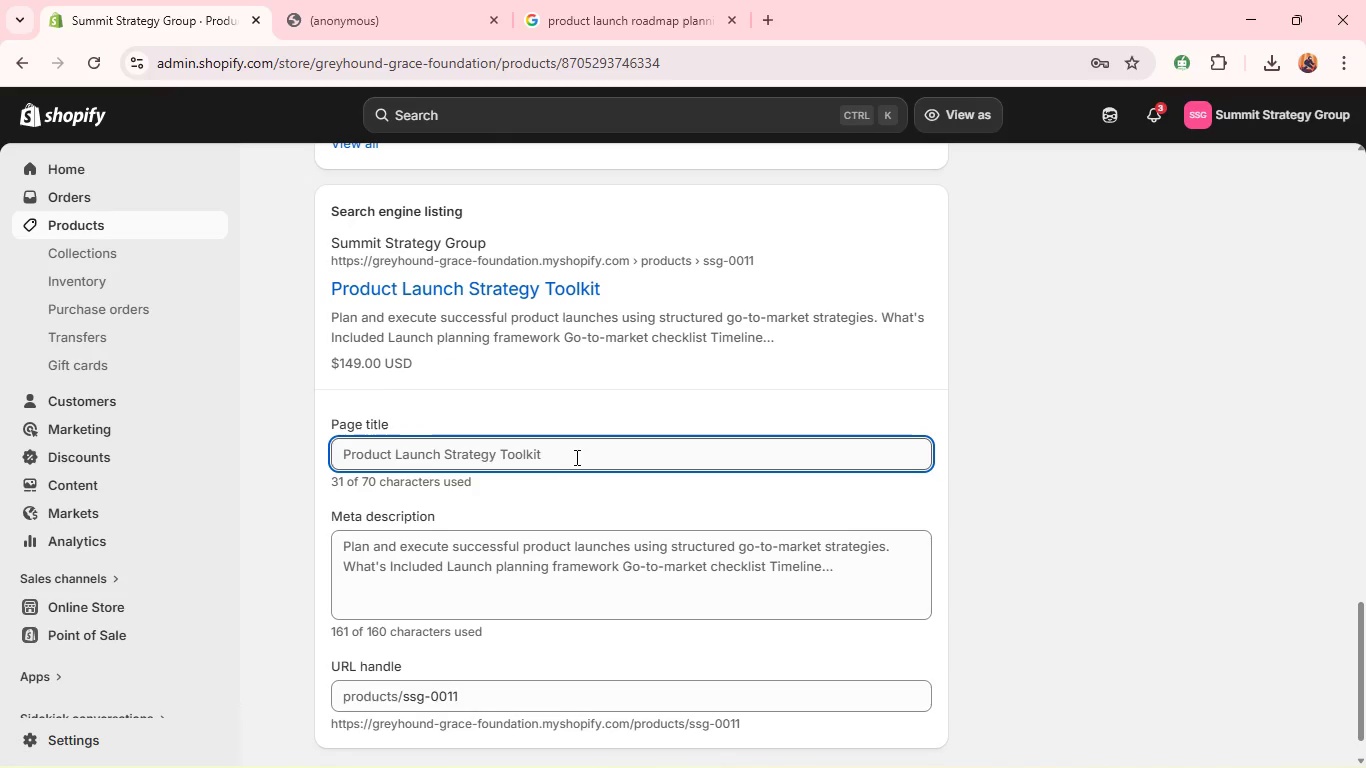 
left_click([575, 457])
 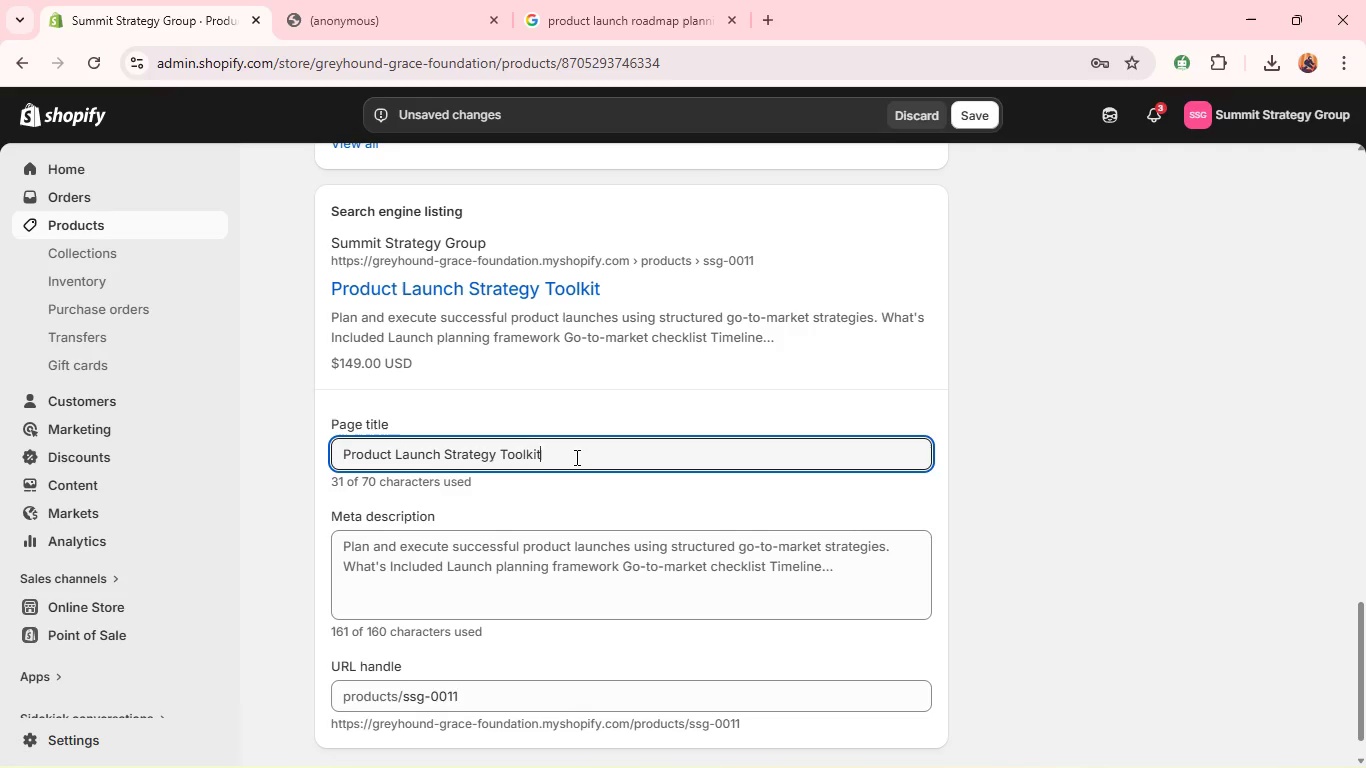 
type( for Business Growth)
 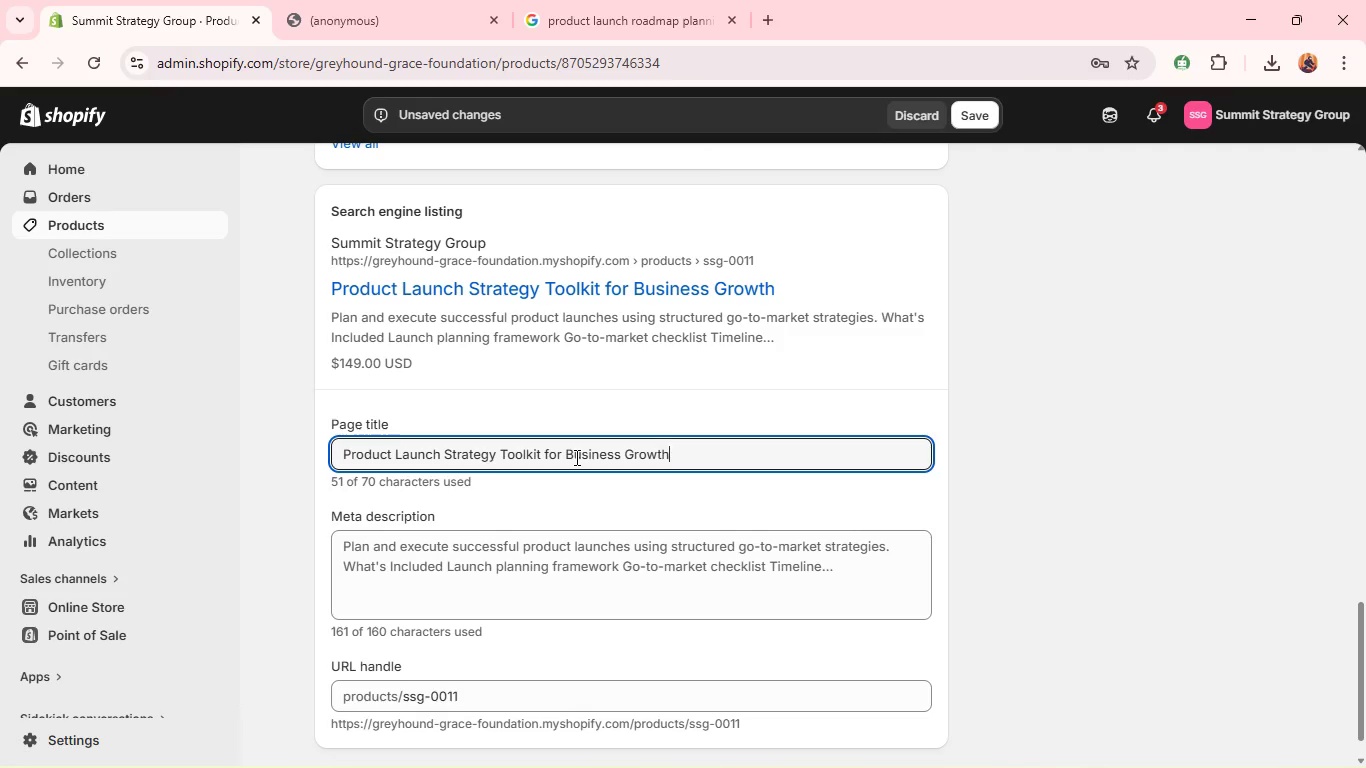 
double_click([553, 563])
 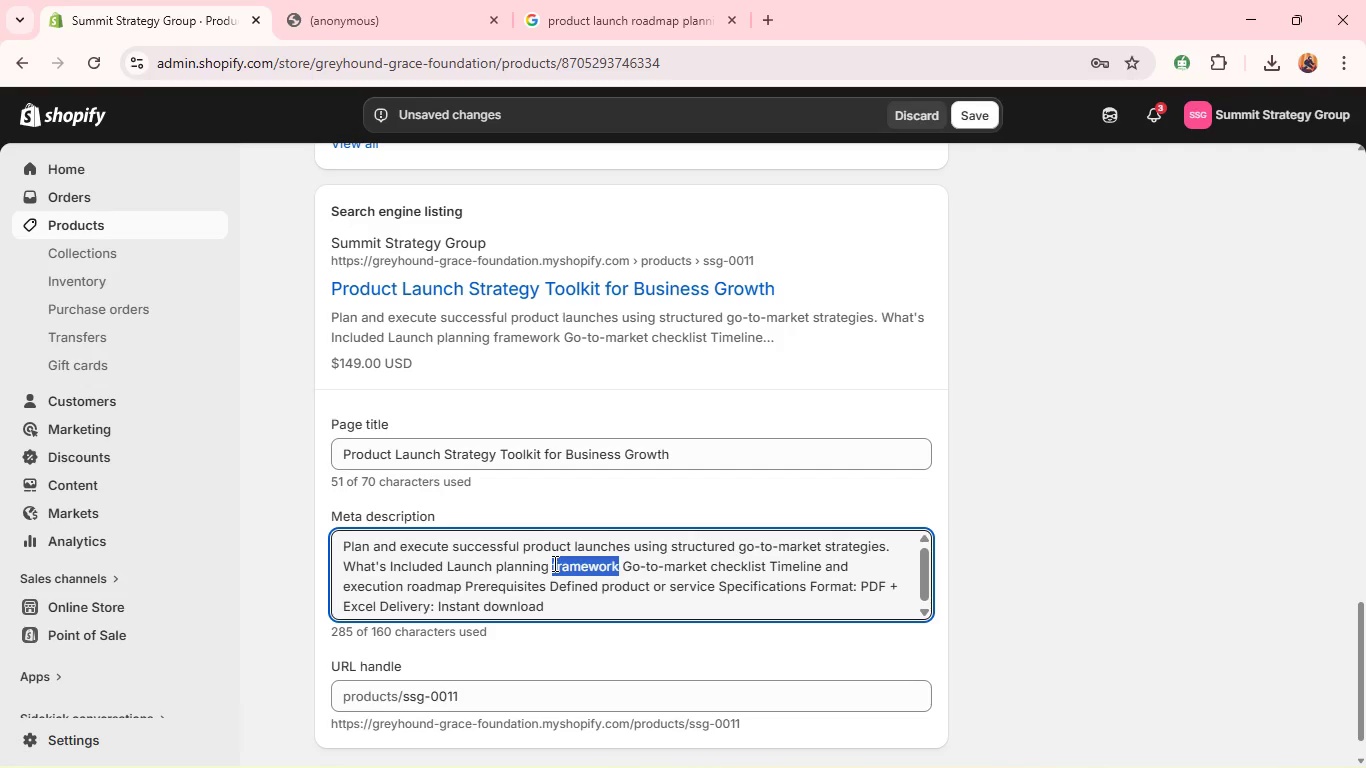 
triple_click([553, 563])
 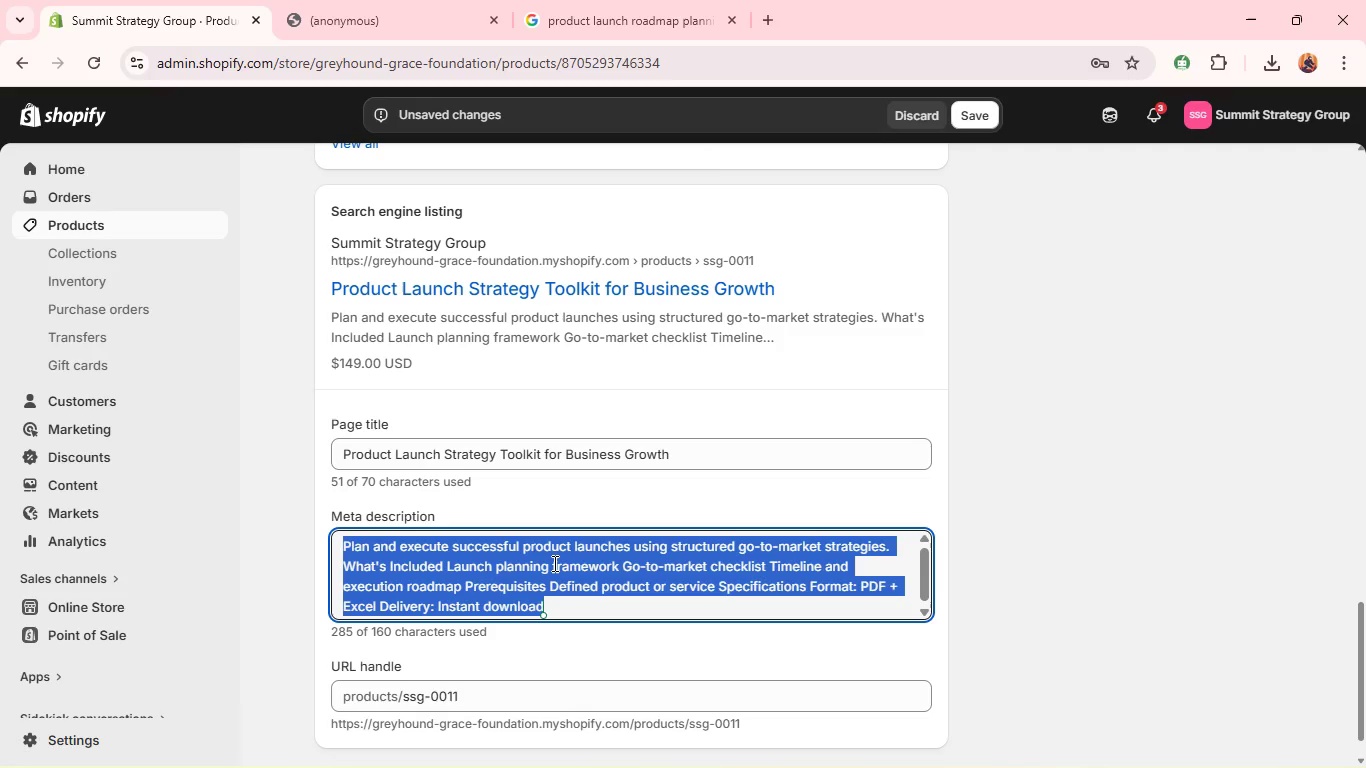 
hold_key(key=ControlLeft, duration=0.77)
 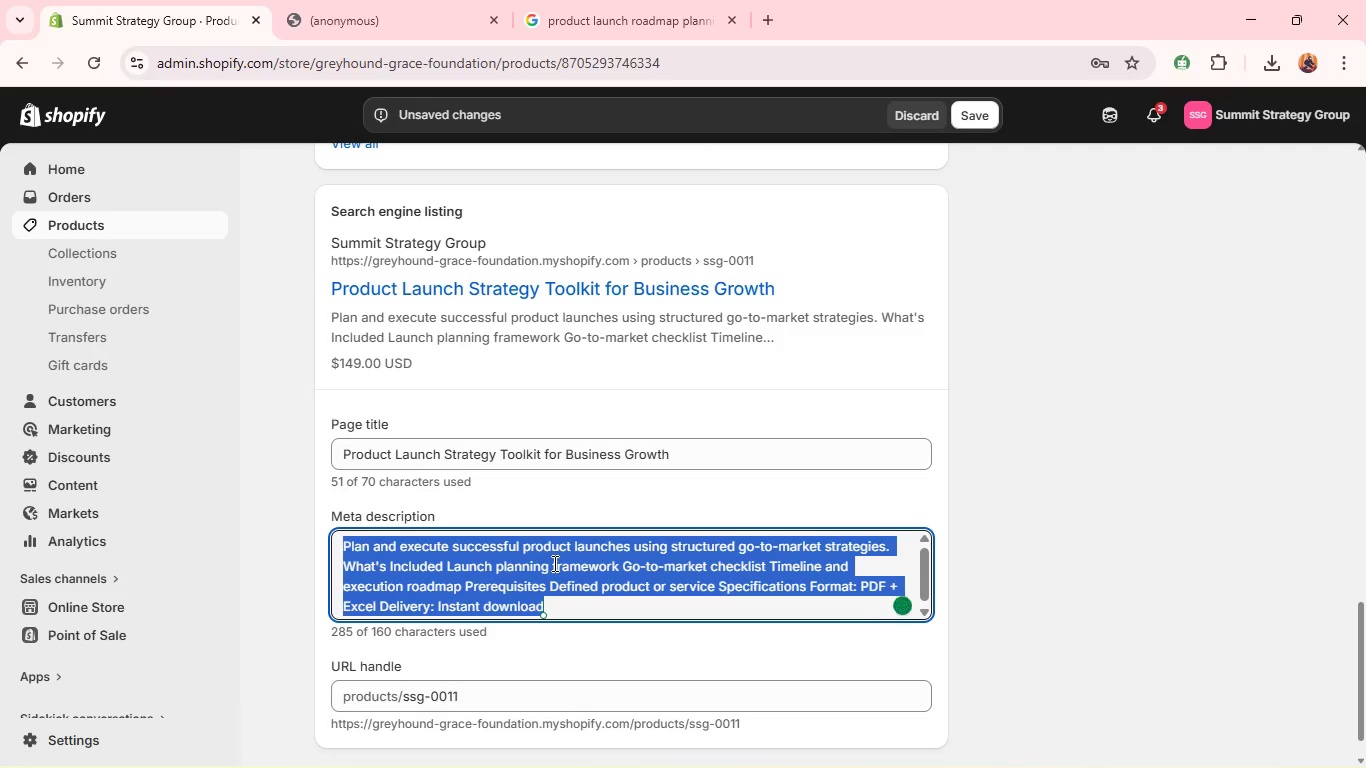 
key(Backspace)
type(s)
key(Backspace)
type(xecute successful product launches with structured go-to-market frameworks and planning tools.)
 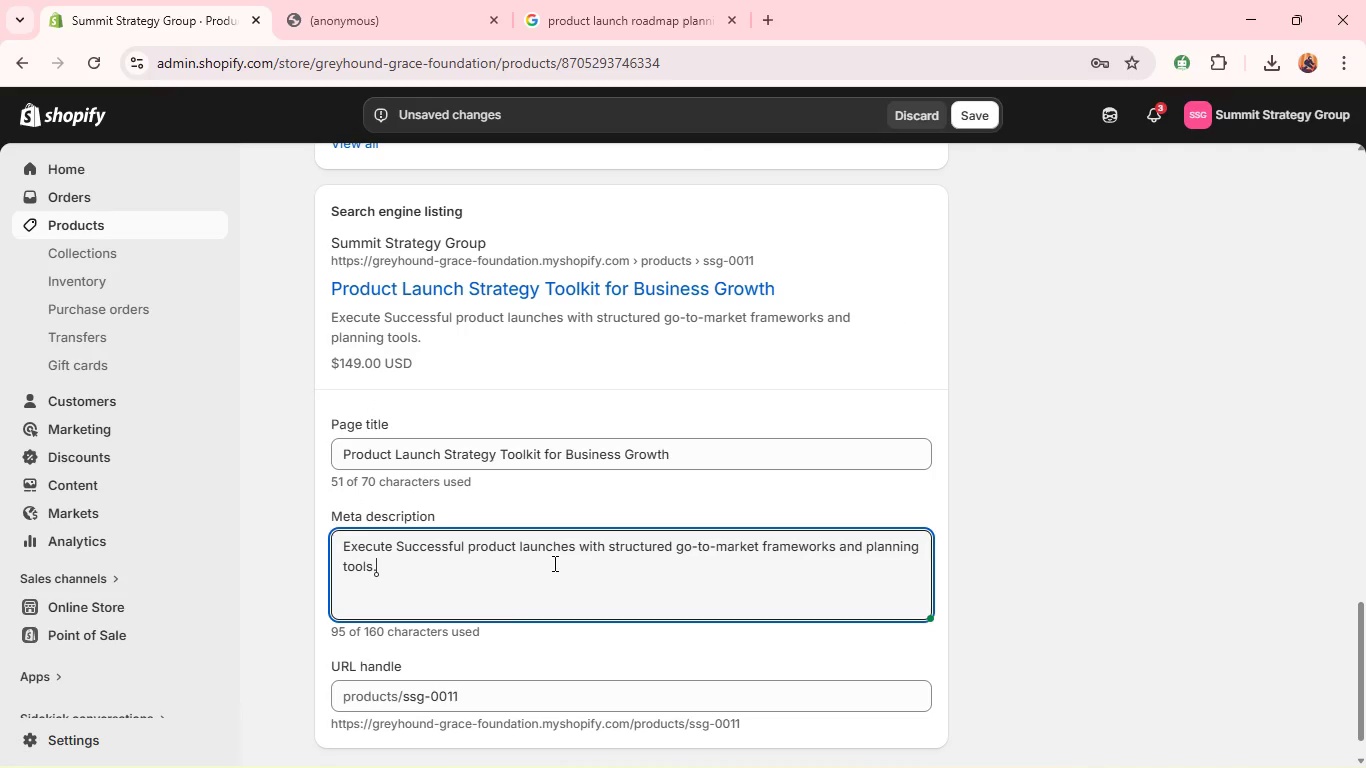 
double_click([504, 628])
 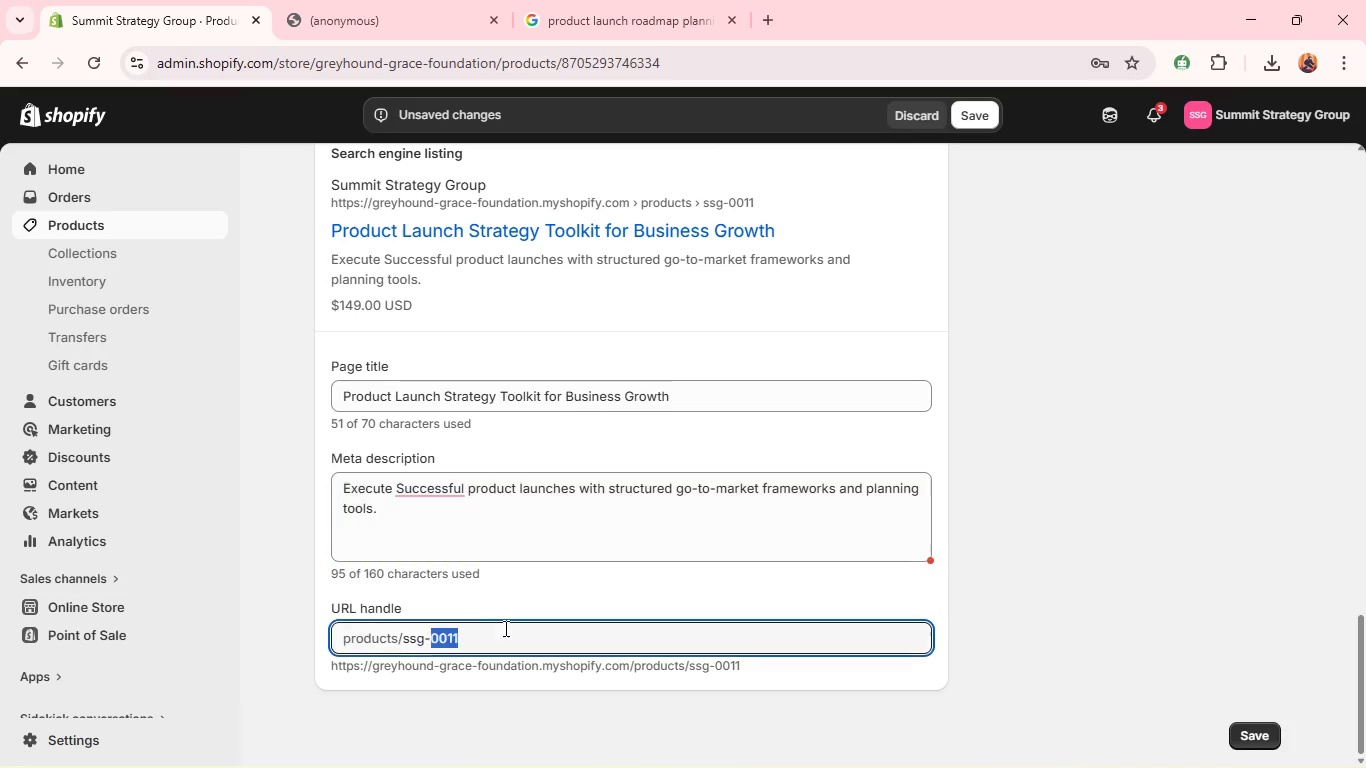 
triple_click([504, 628])
 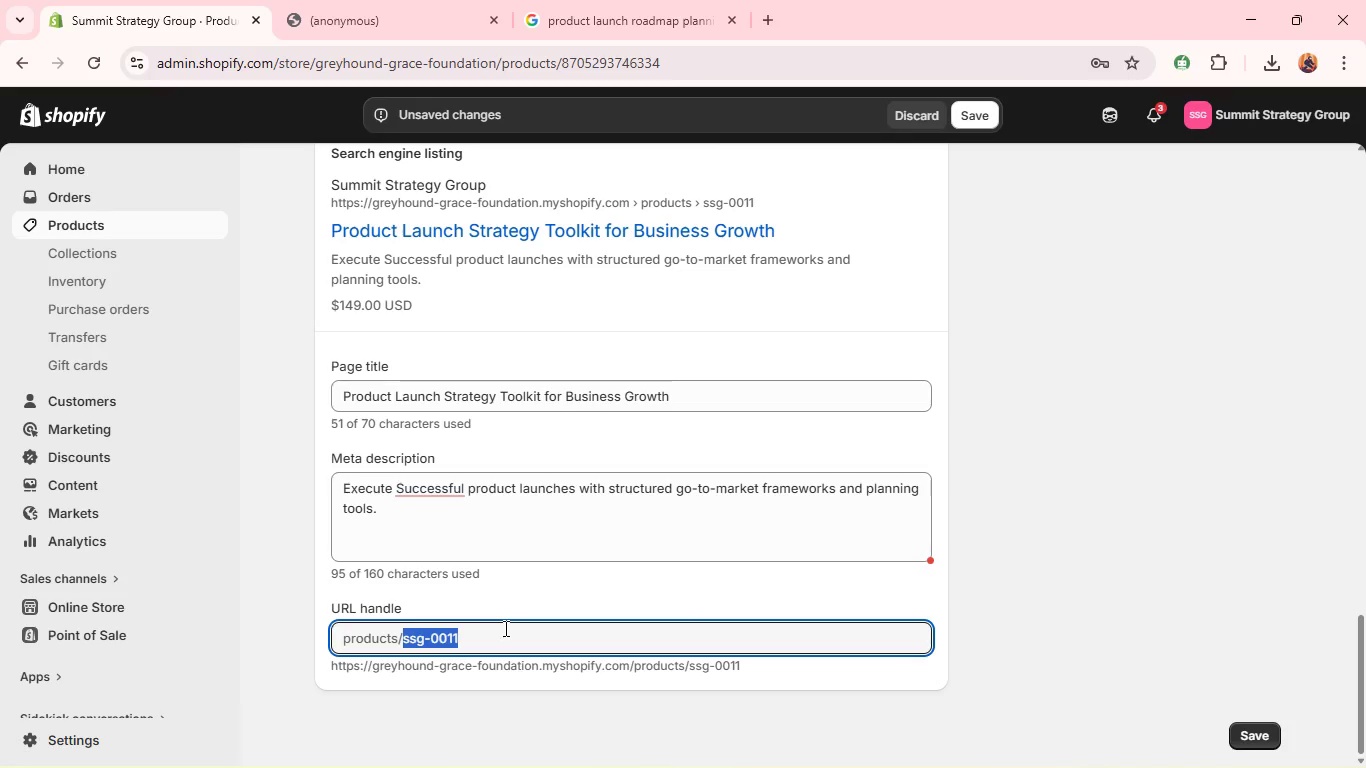 
key(Backspace)
 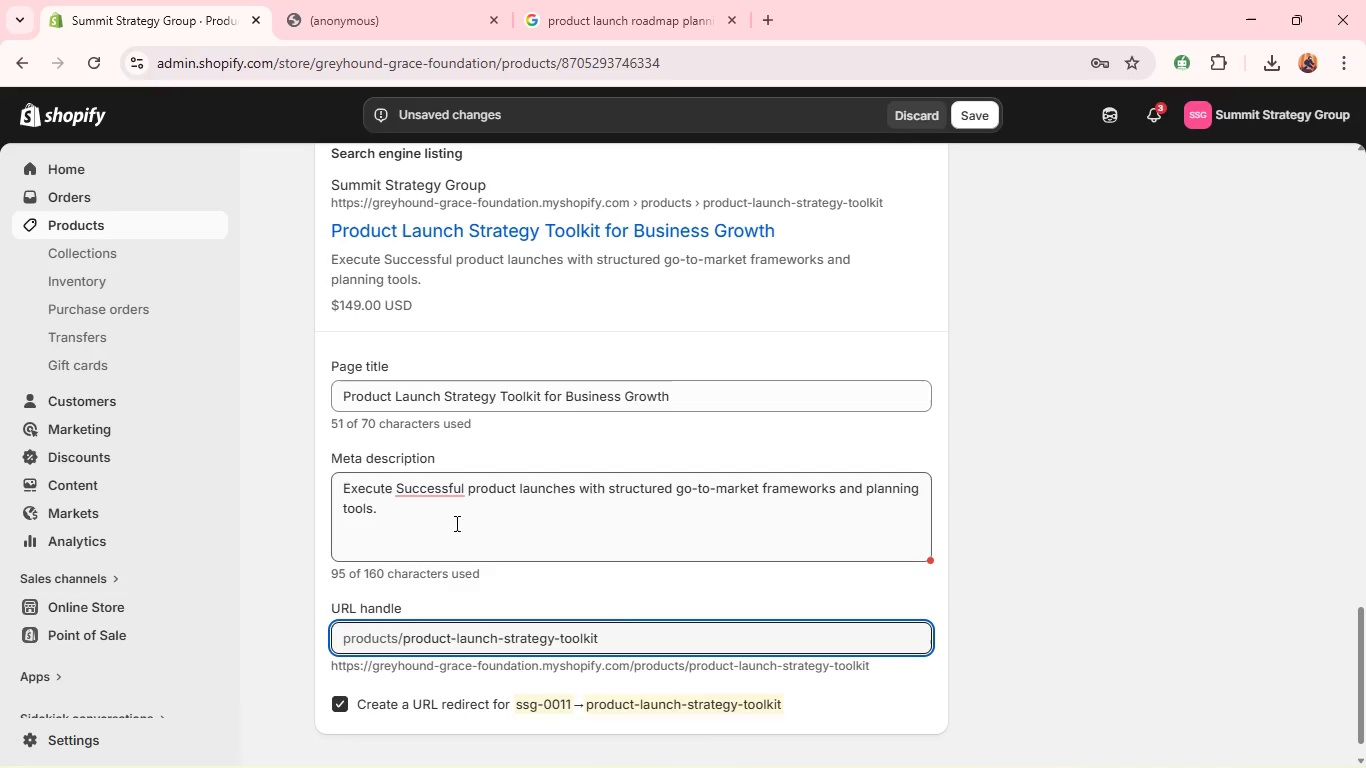 
mouse_move([433, 518])
 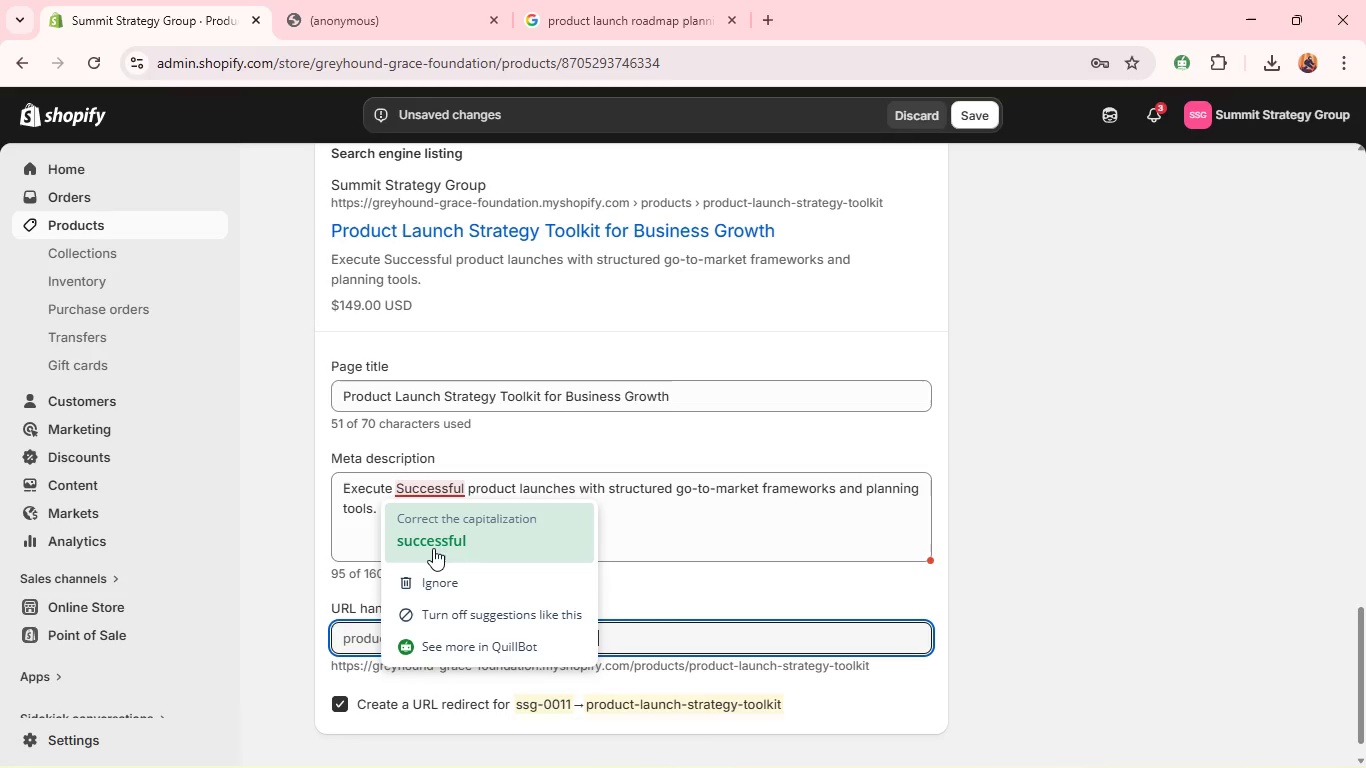 
left_click([433, 548])
 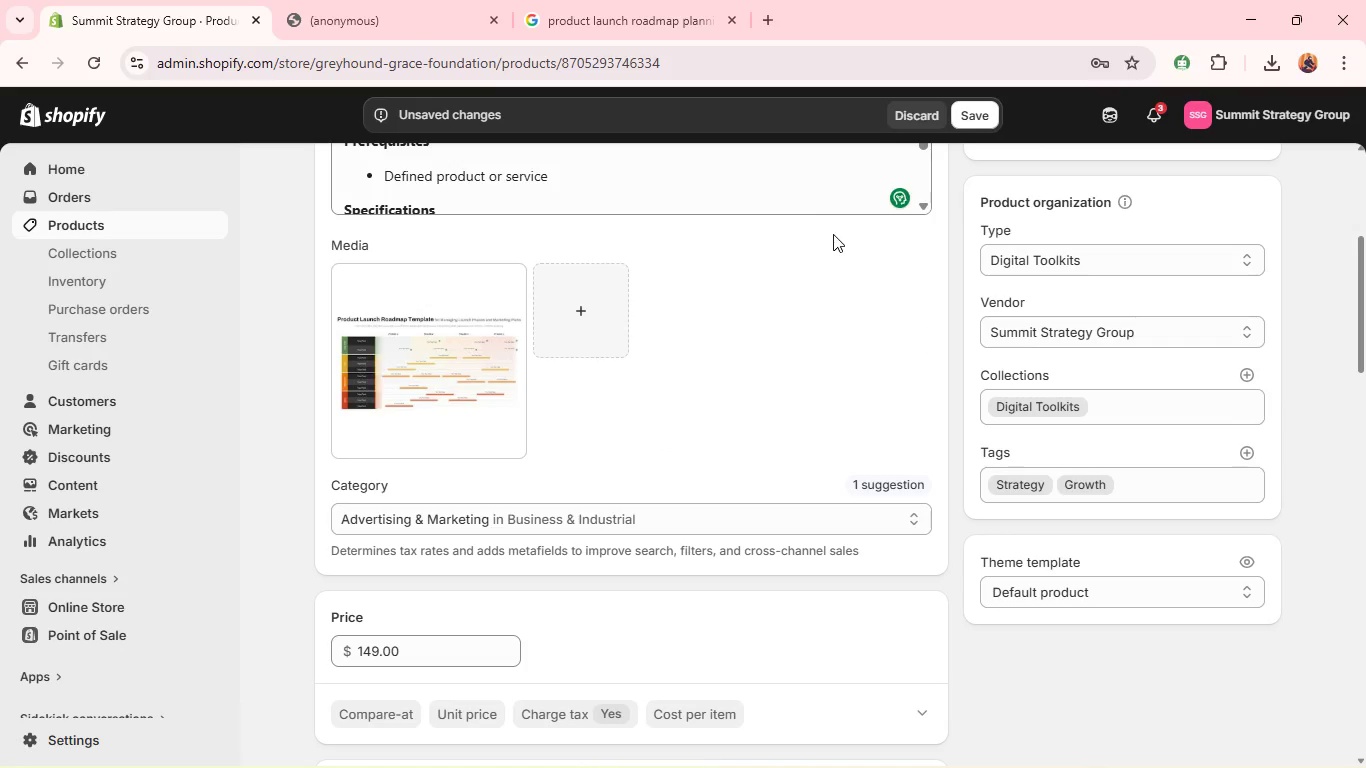 
wait(6.17)
 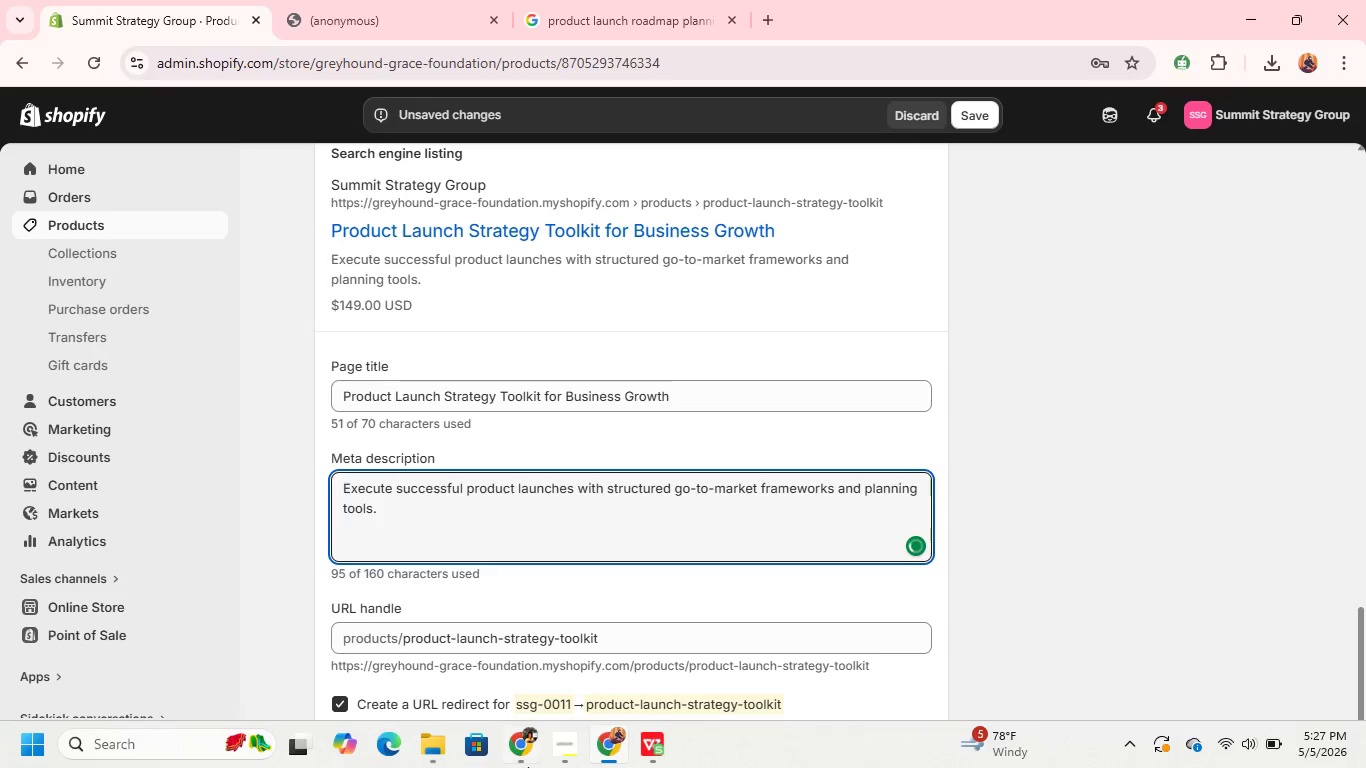 
left_click([986, 114])
 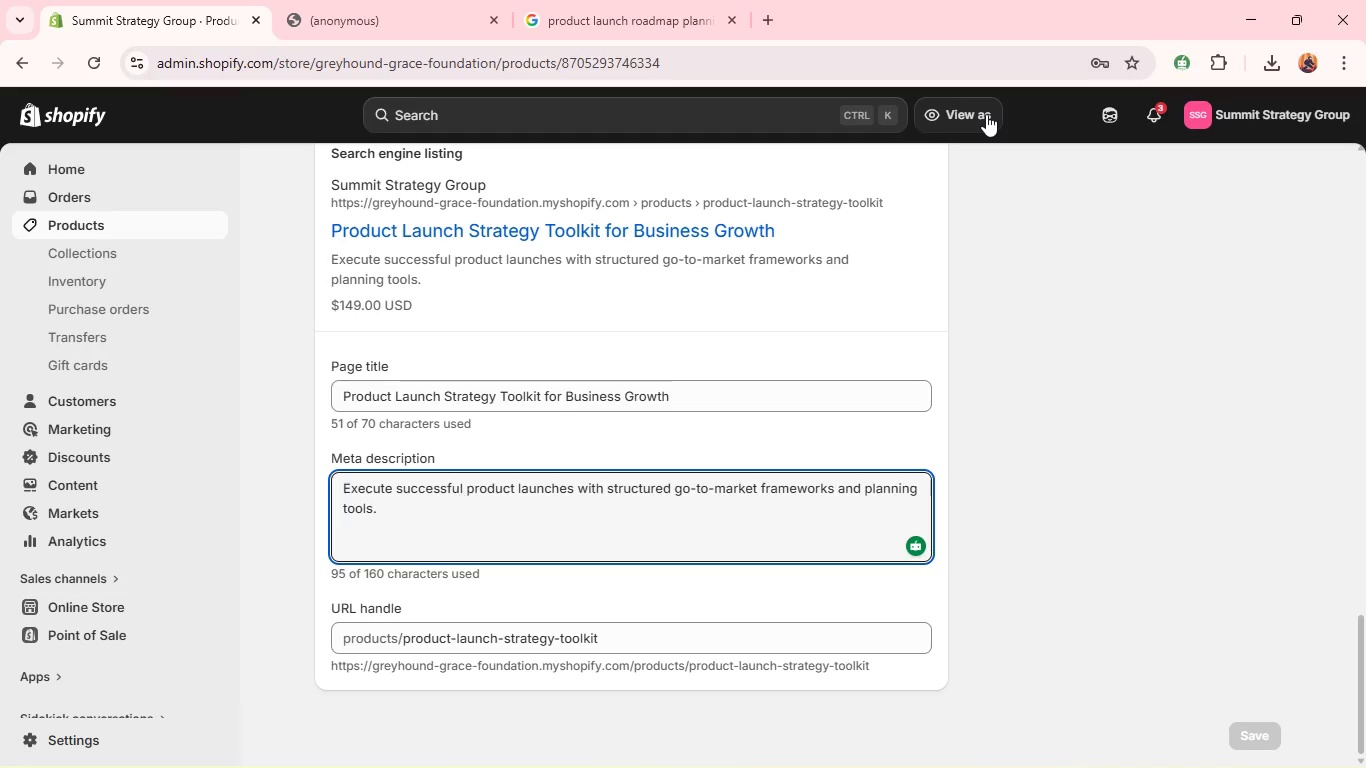 
wait(26.89)
 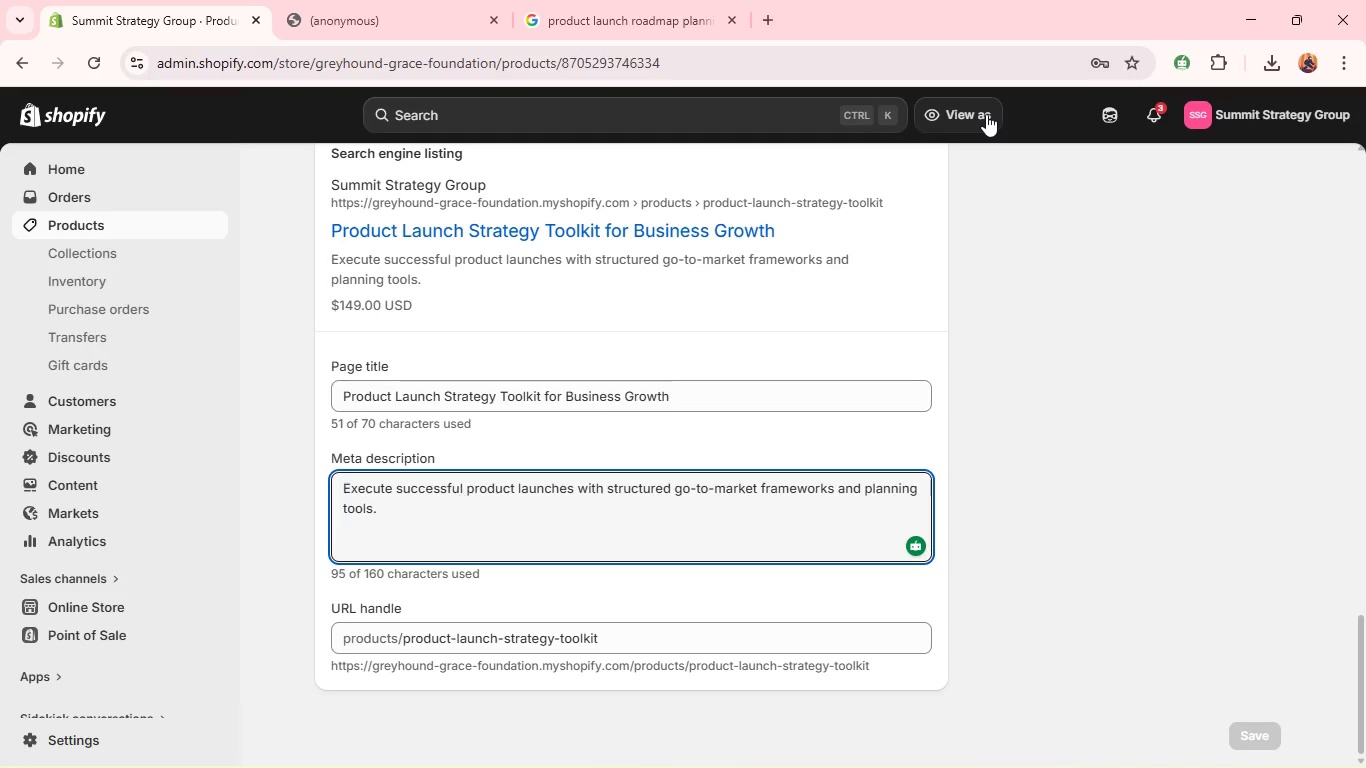 
left_click([339, 168])
 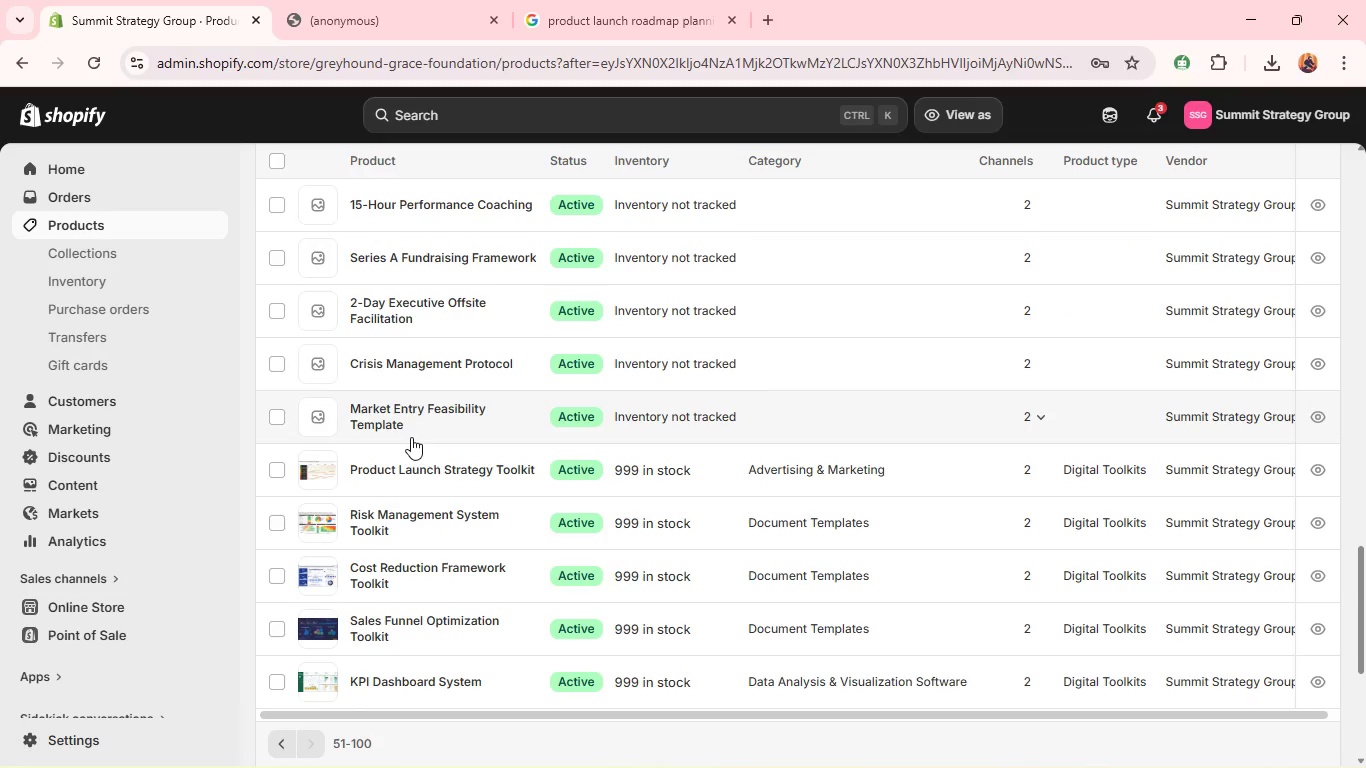 
wait(33.14)
 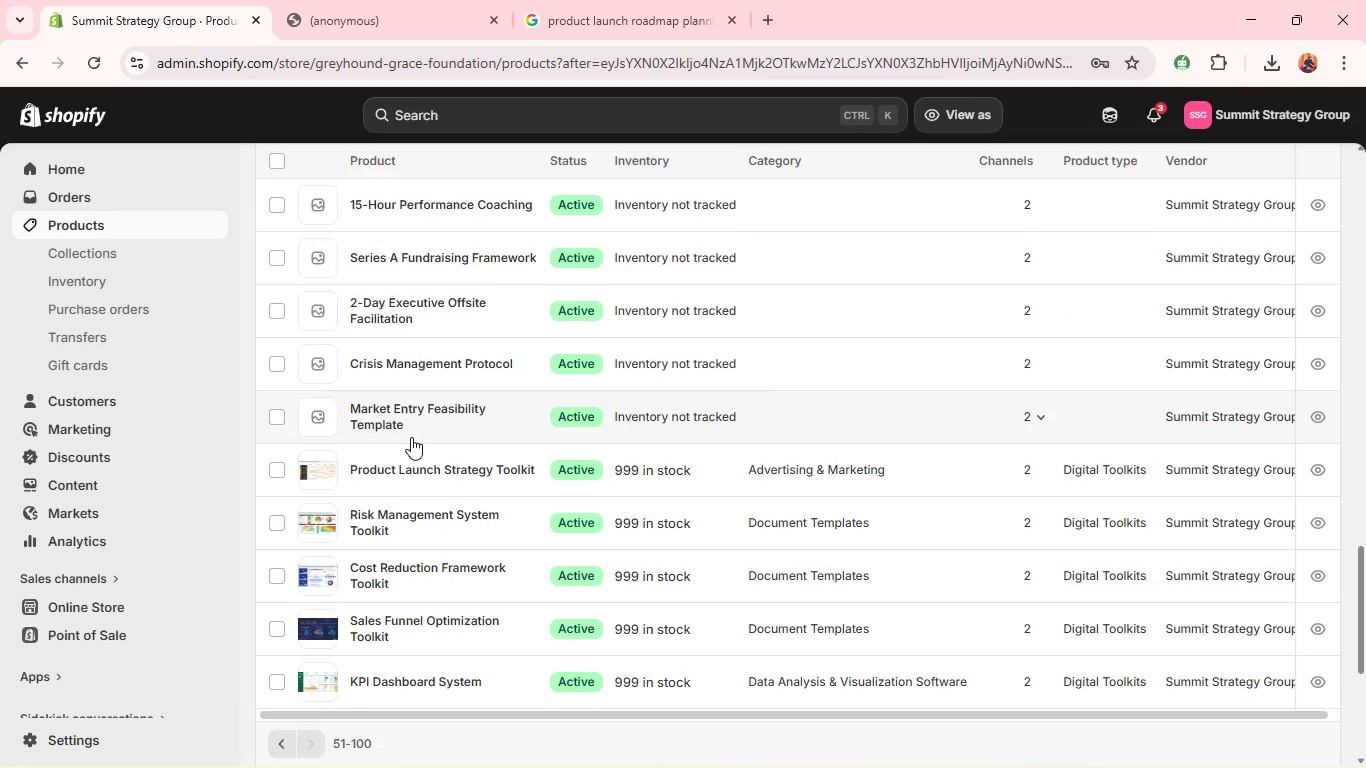 
double_click([404, 403])
 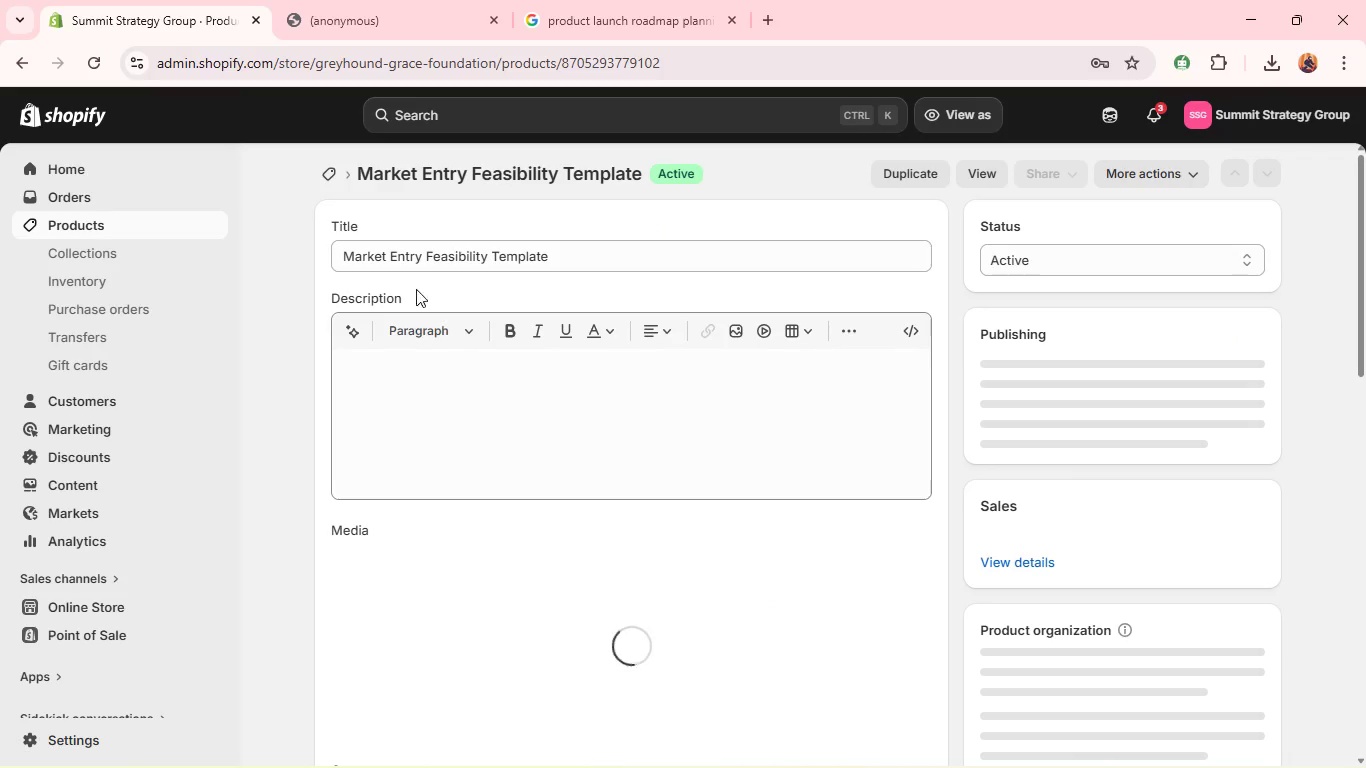 
wait(9.62)
 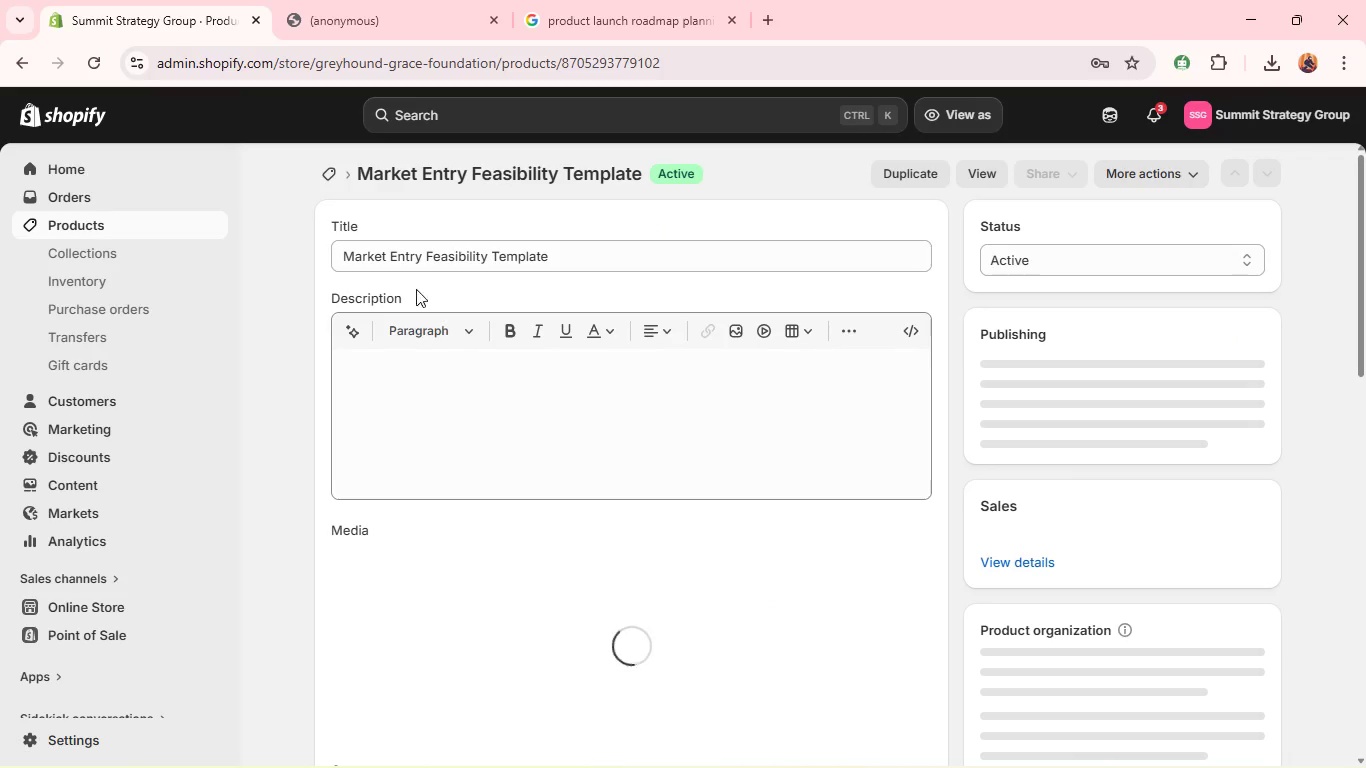 
double_click([408, 251])
 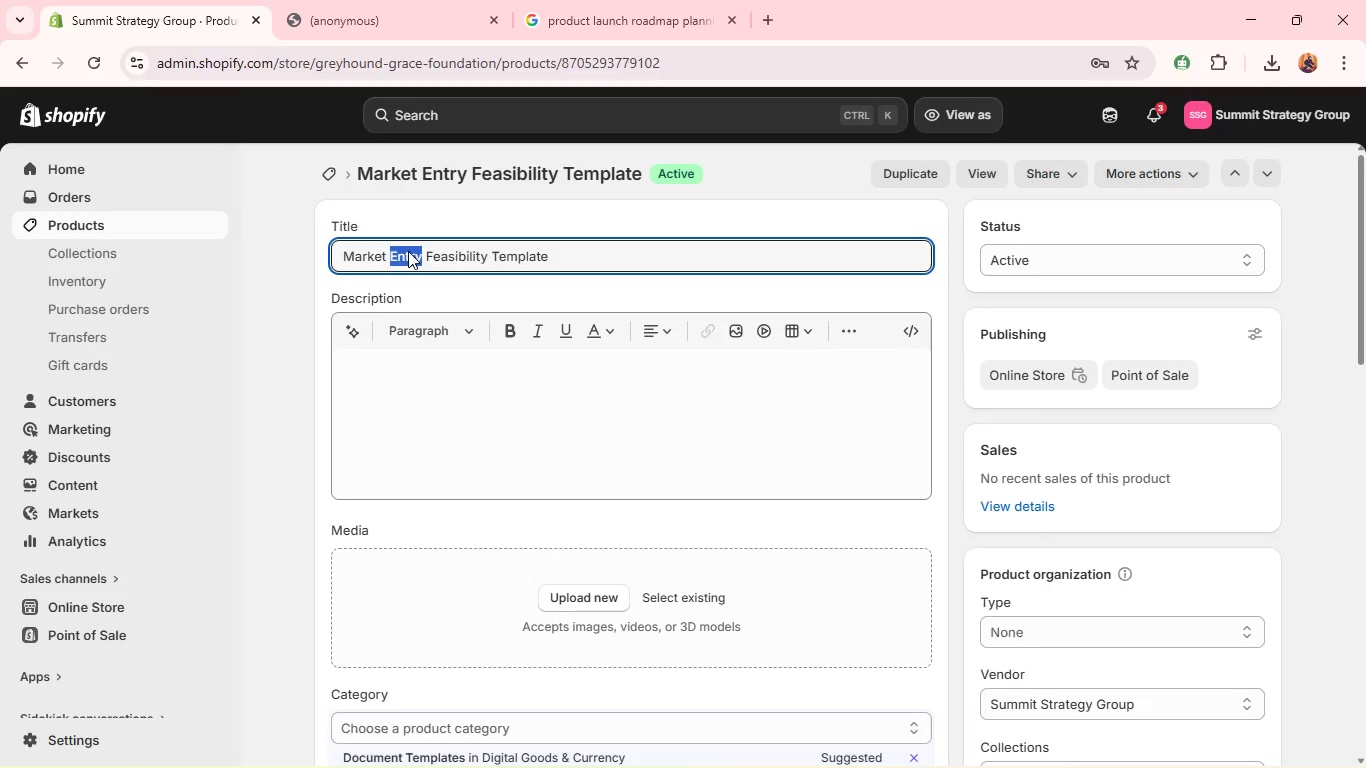 
triple_click([408, 251])
 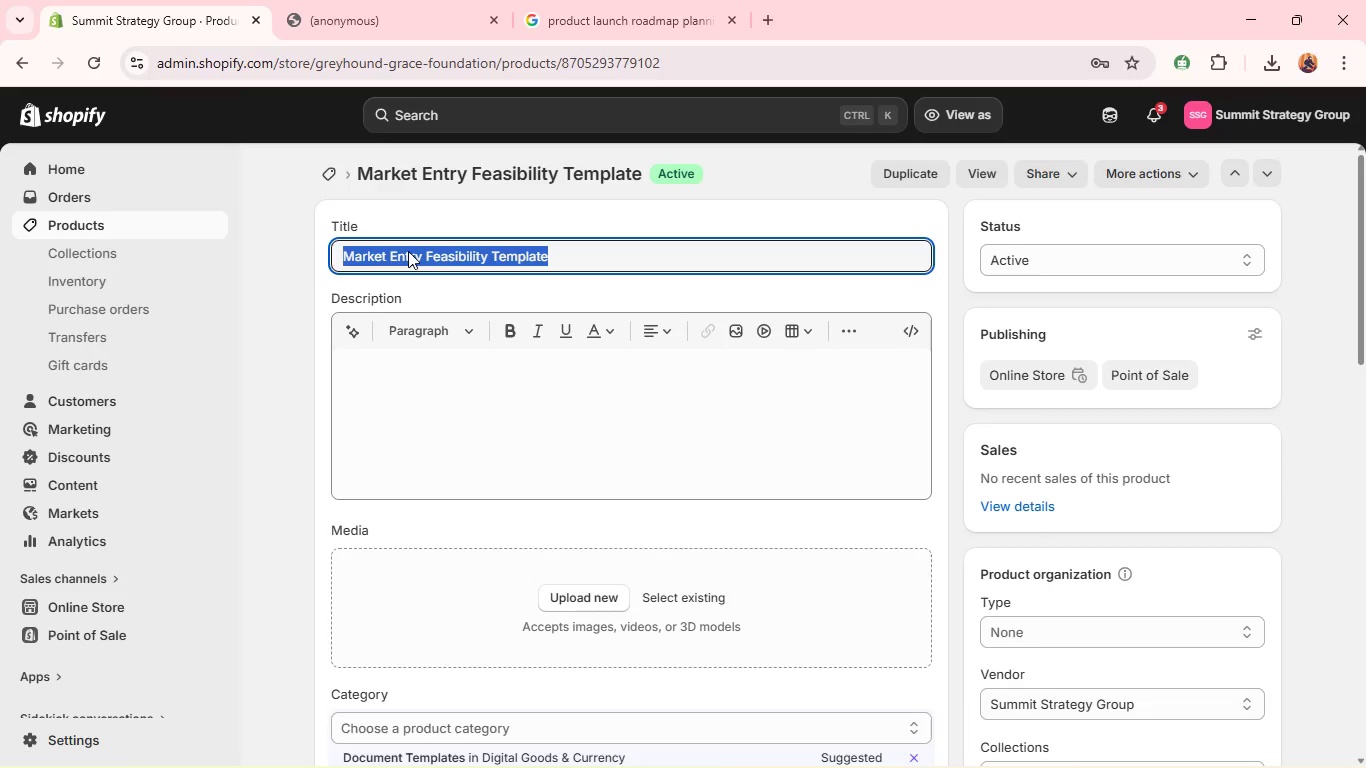 
hold_key(key=ShiftLeft, duration=0.34)
 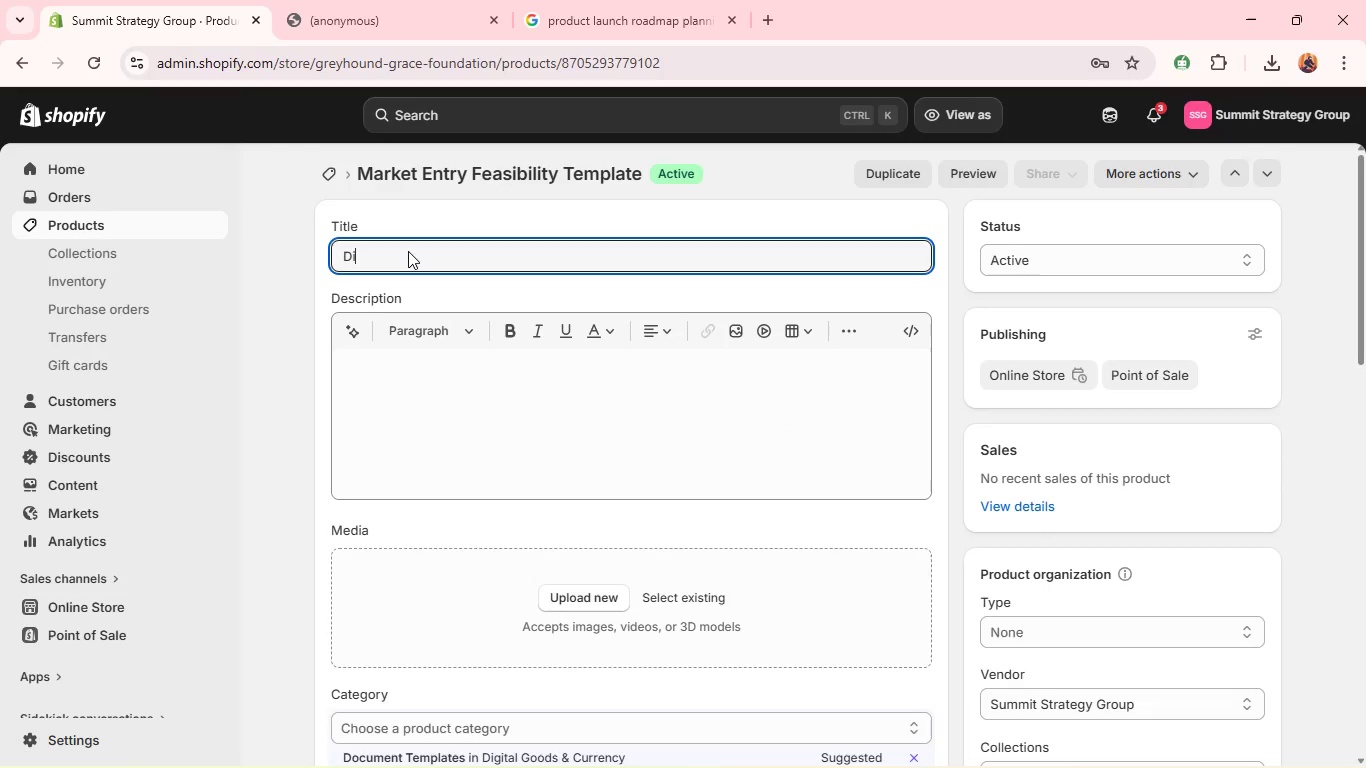 
type(digital tran)
key(Backspace)
 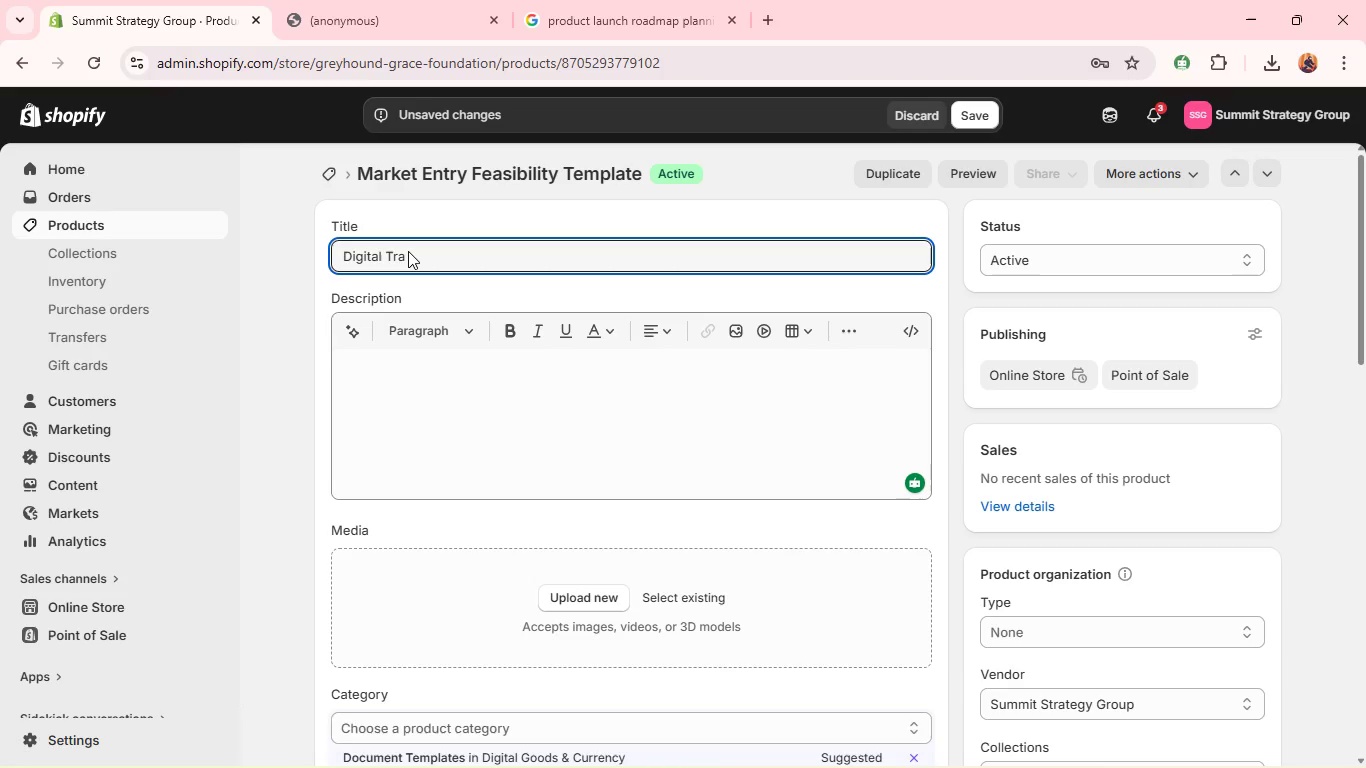 
type(nsformation Framework Took)
key(Backspace)
type(i)
key(Backspace)
type(lkit)
 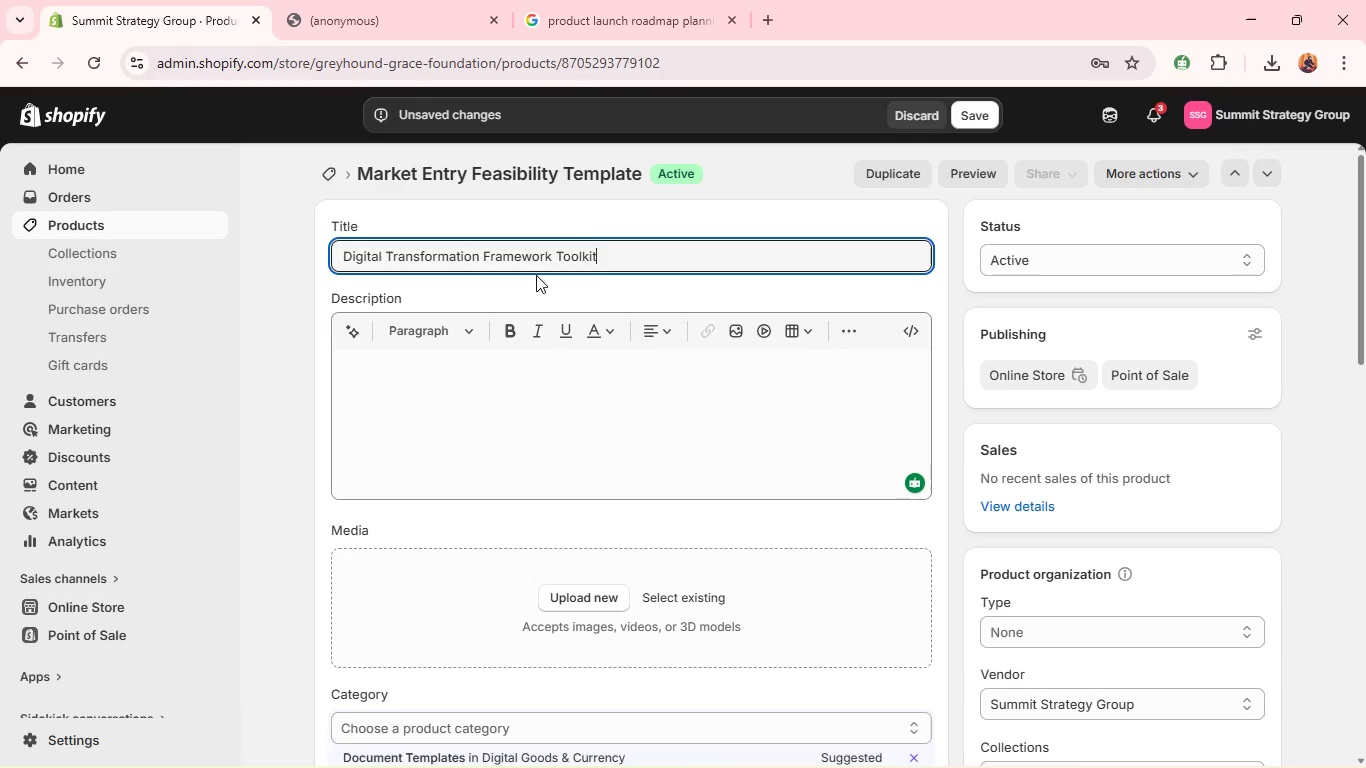 
hold_key(key=ControlLeft, duration=0.94)
 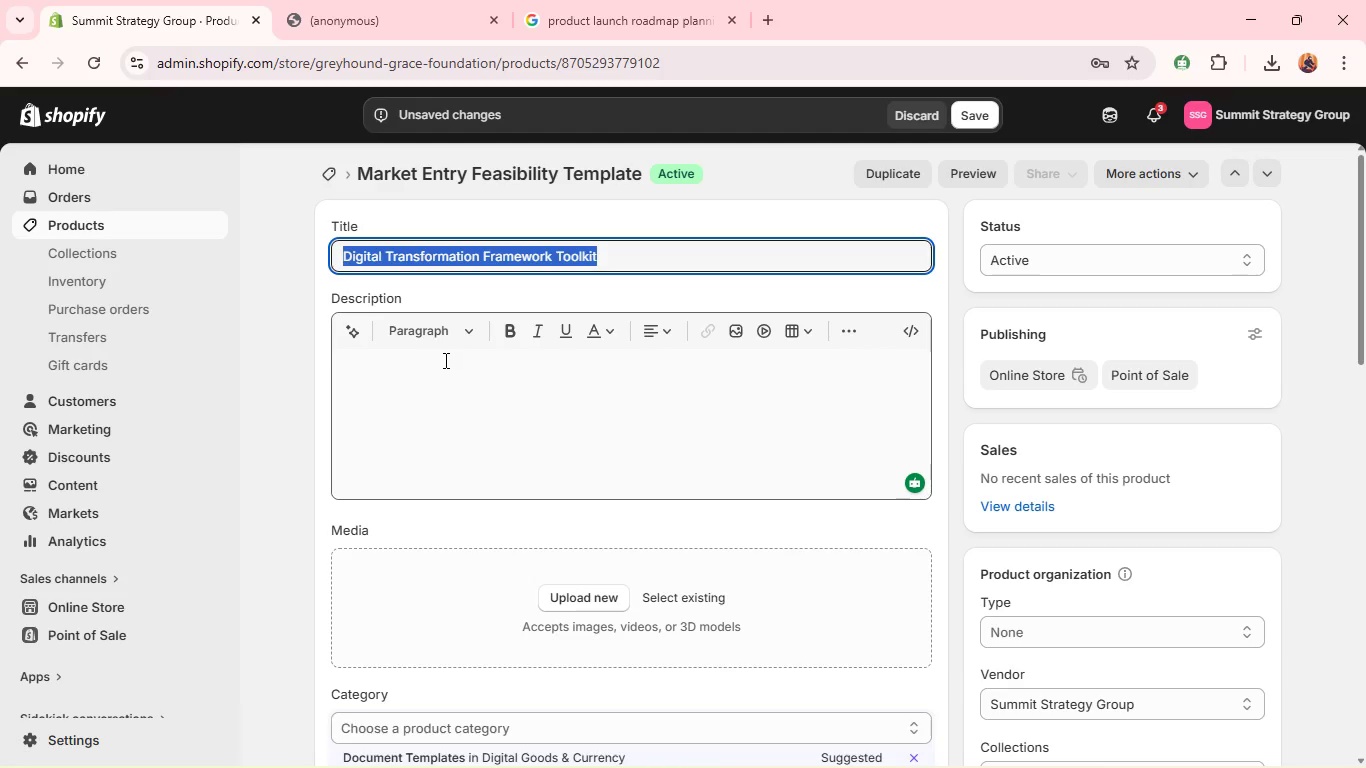 
type(ac)
 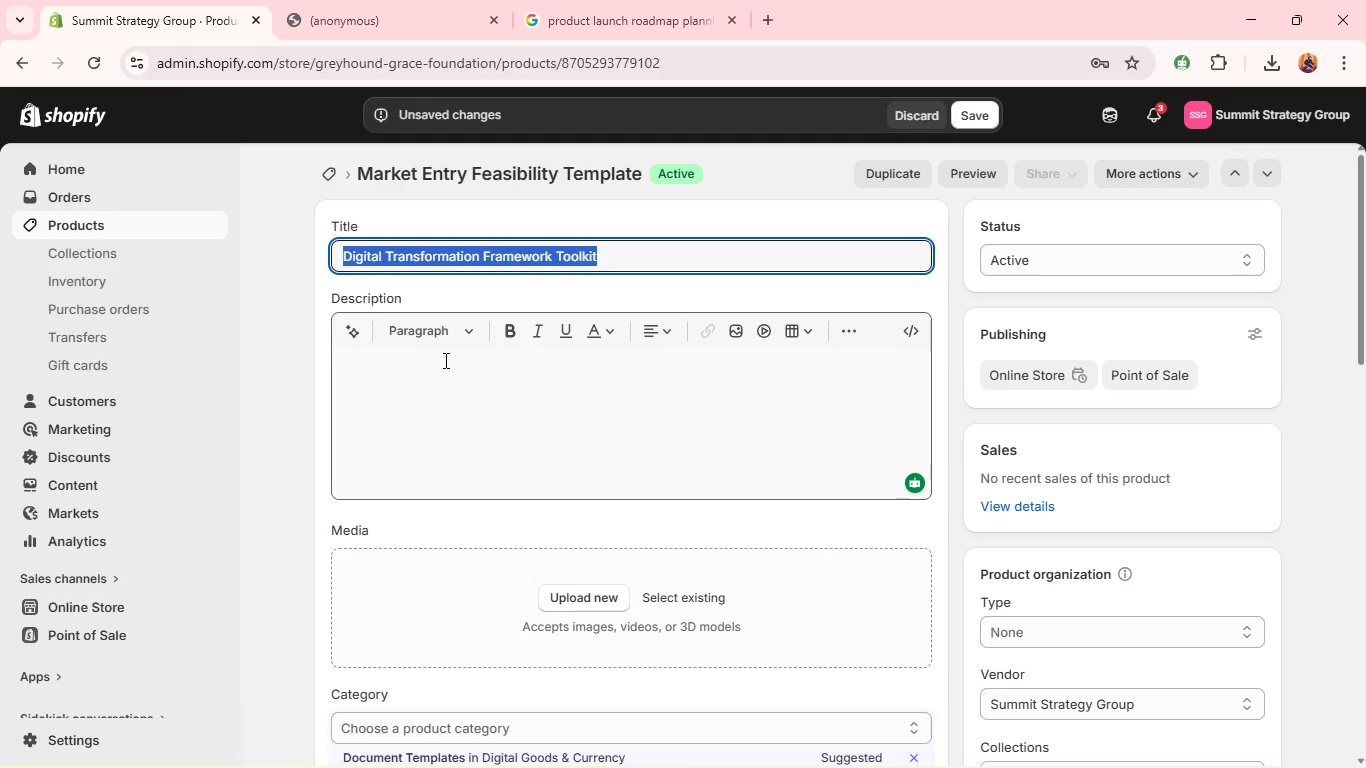 
left_click([444, 360])
 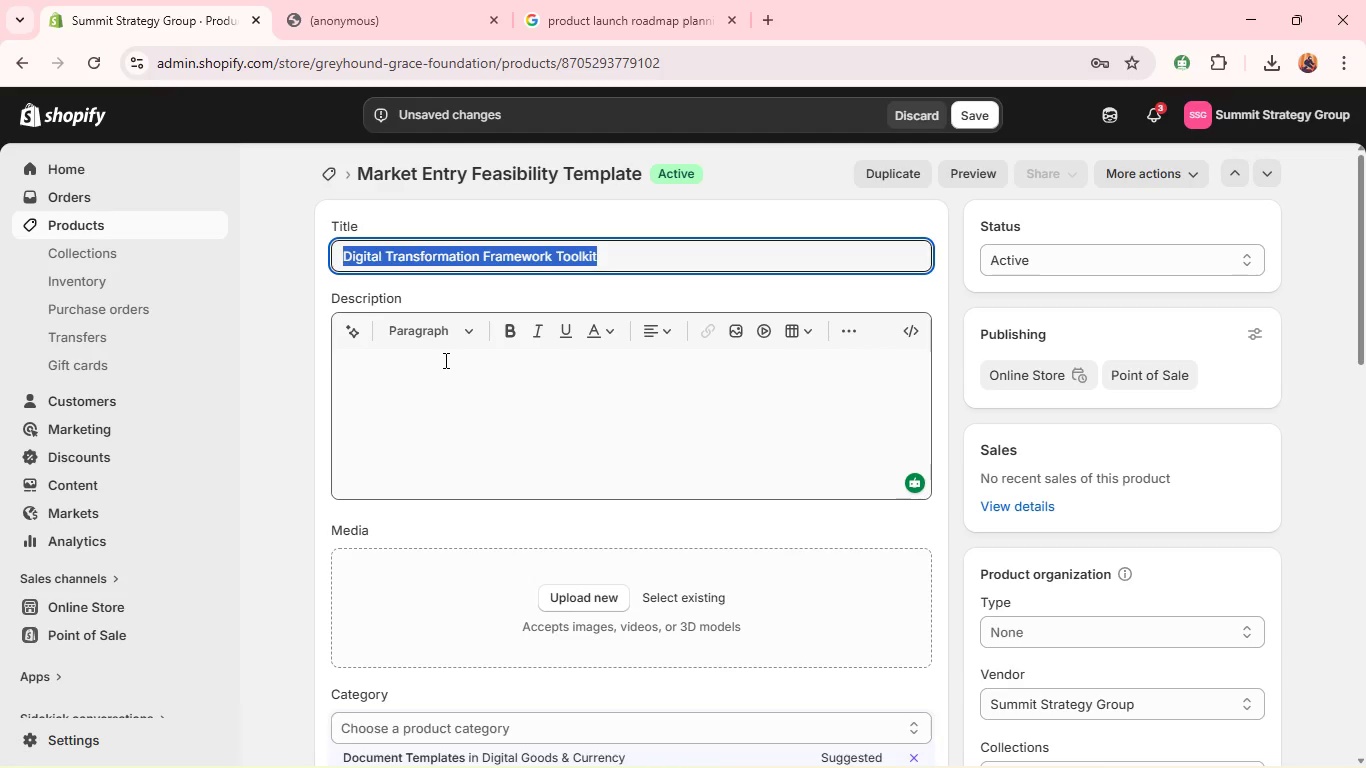 
key(Control+V)
 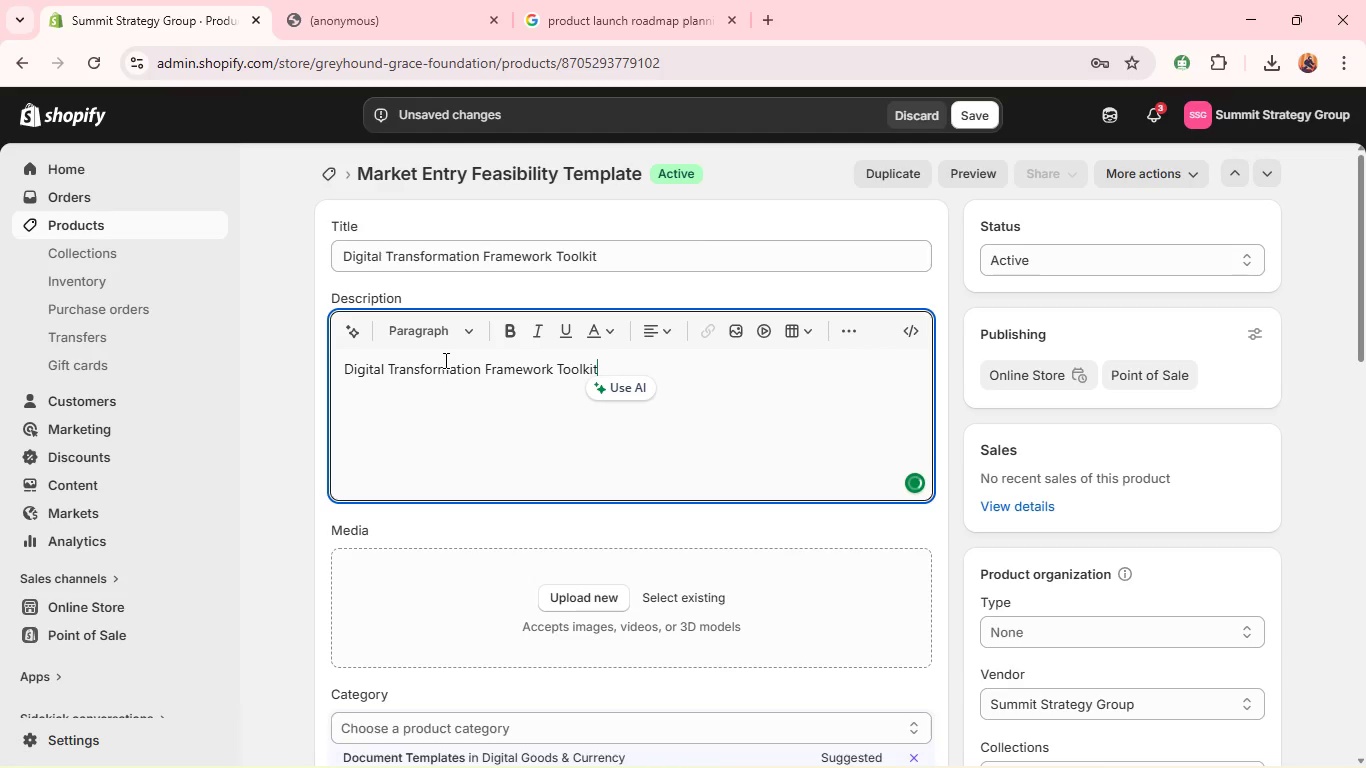 
key(Space)
 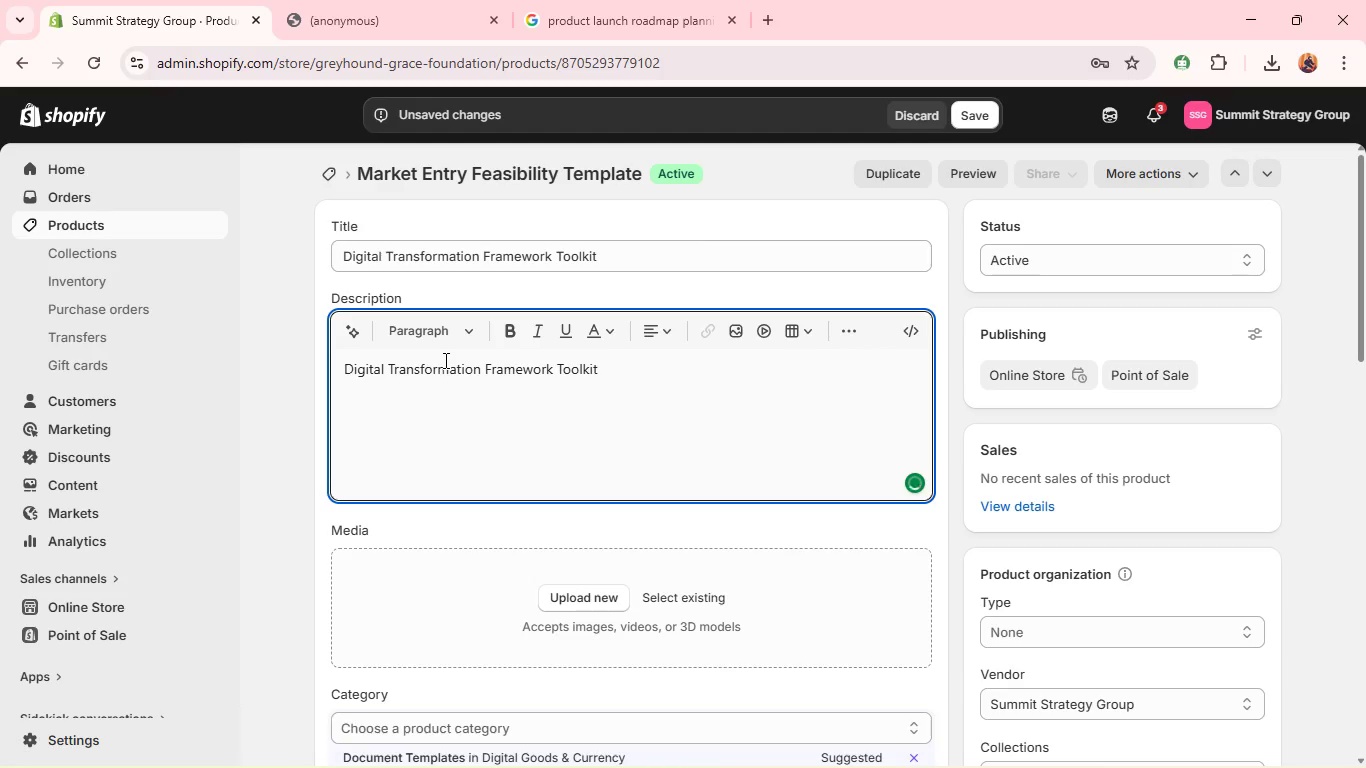 
hold_key(key=ControlLeft, duration=0.5)
 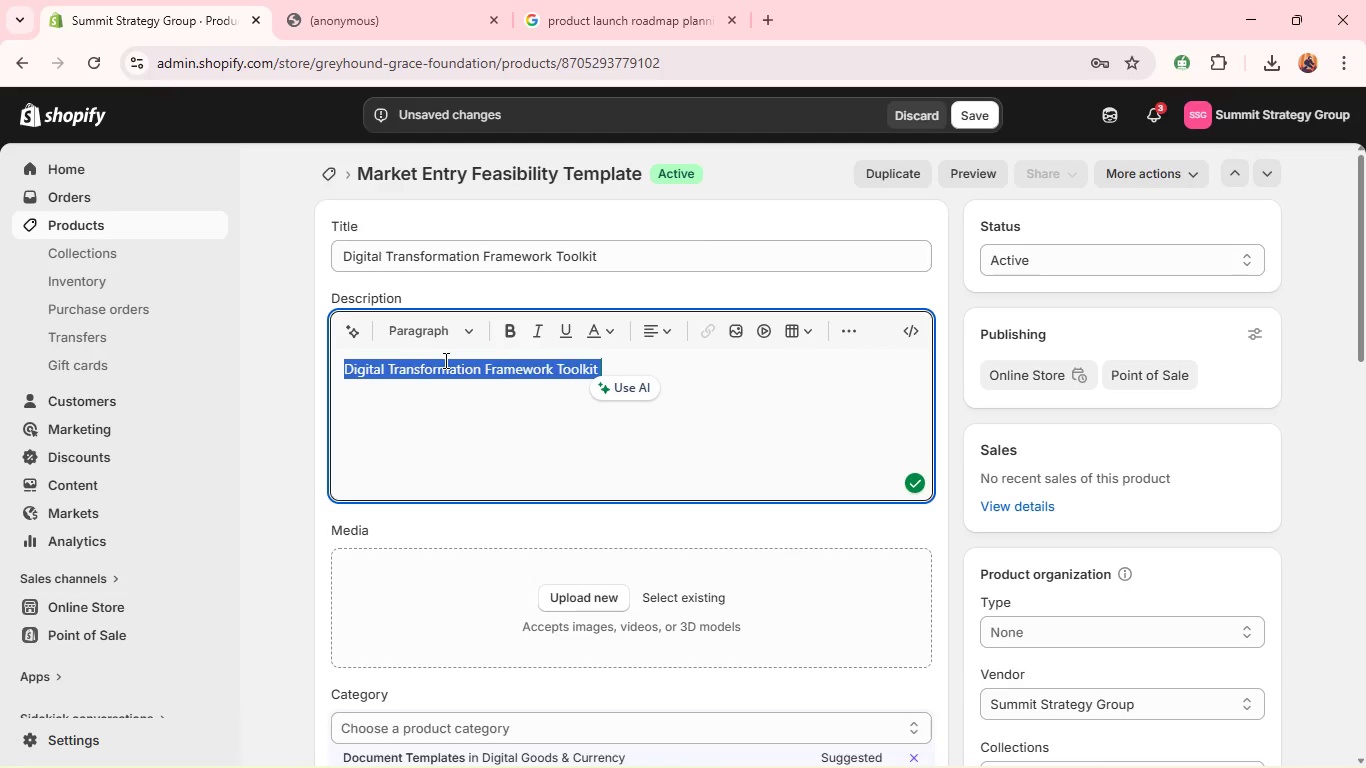 
type(agUide your organization through digital transformation with structured planning and execution models.)
 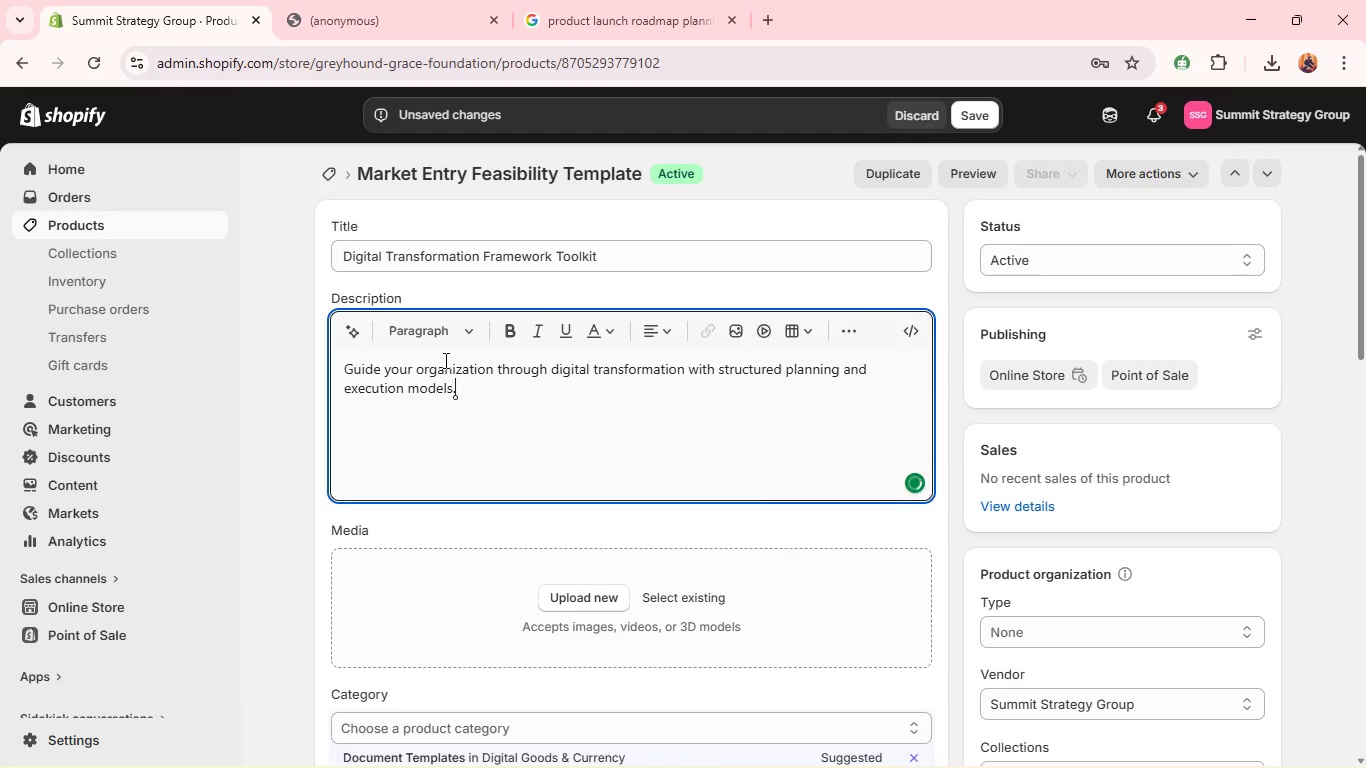 
 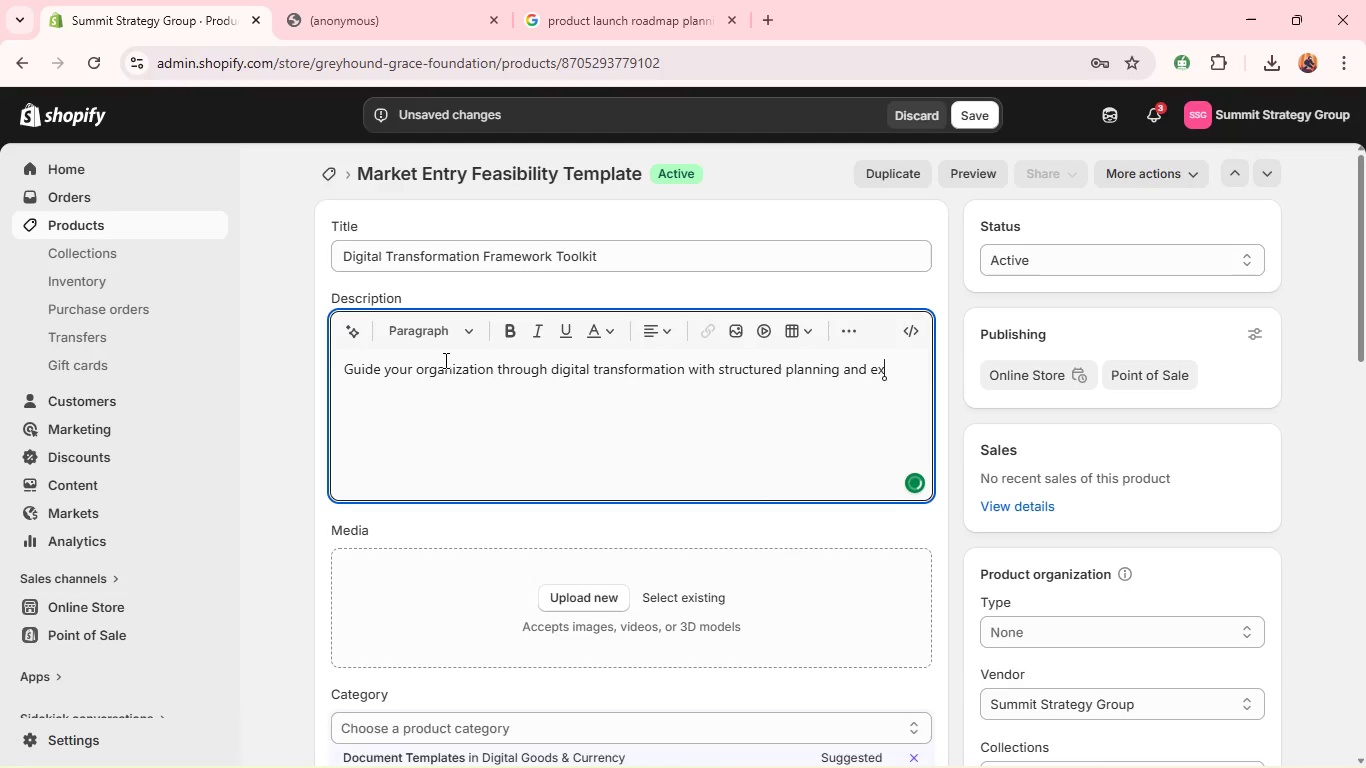 
key(Enter)
 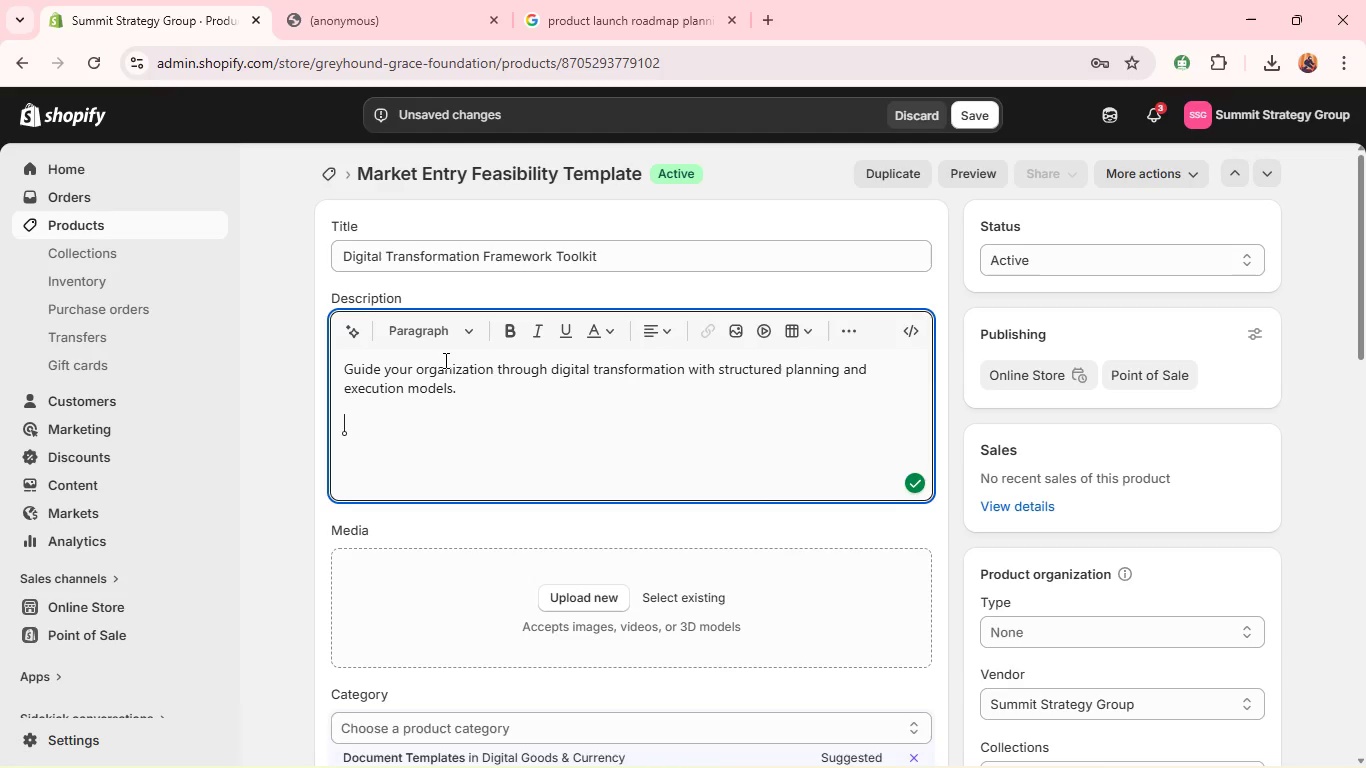 
type(What's INCLUDed)
 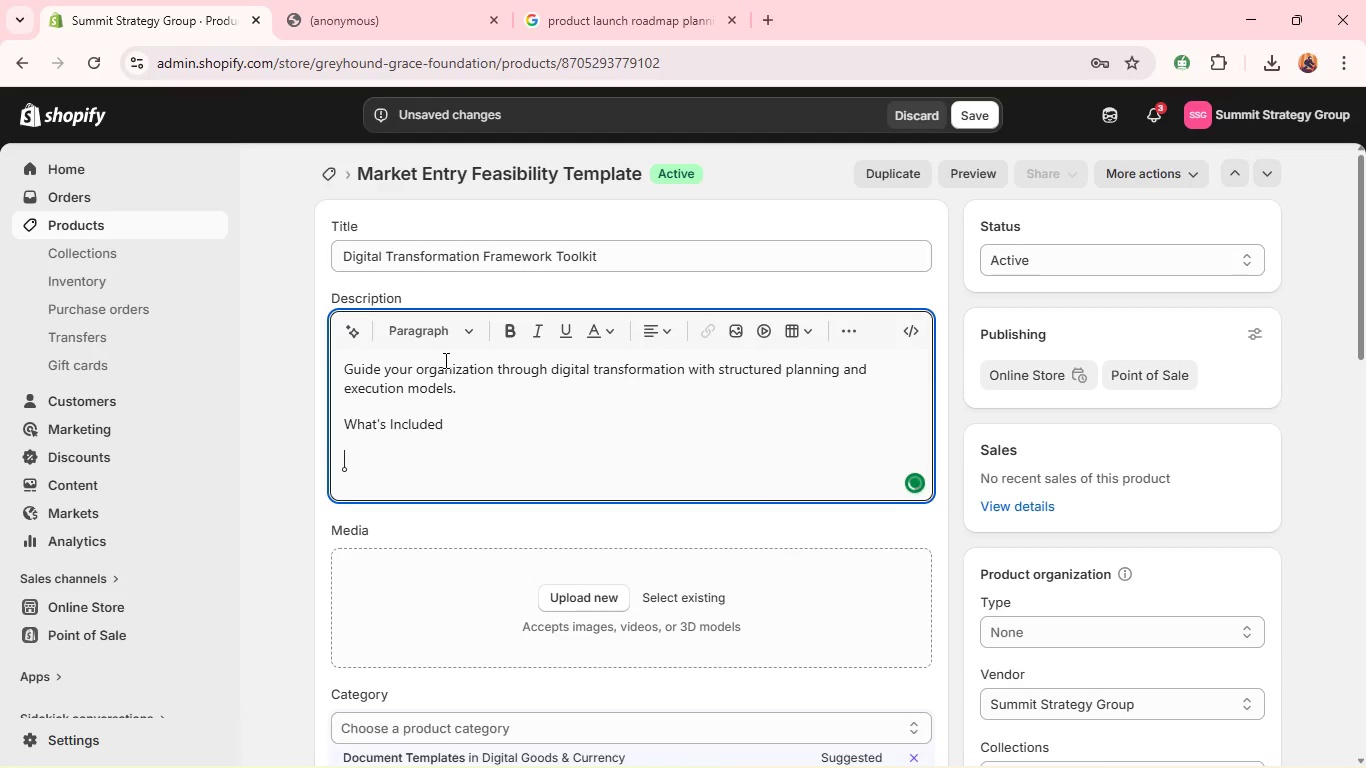 
 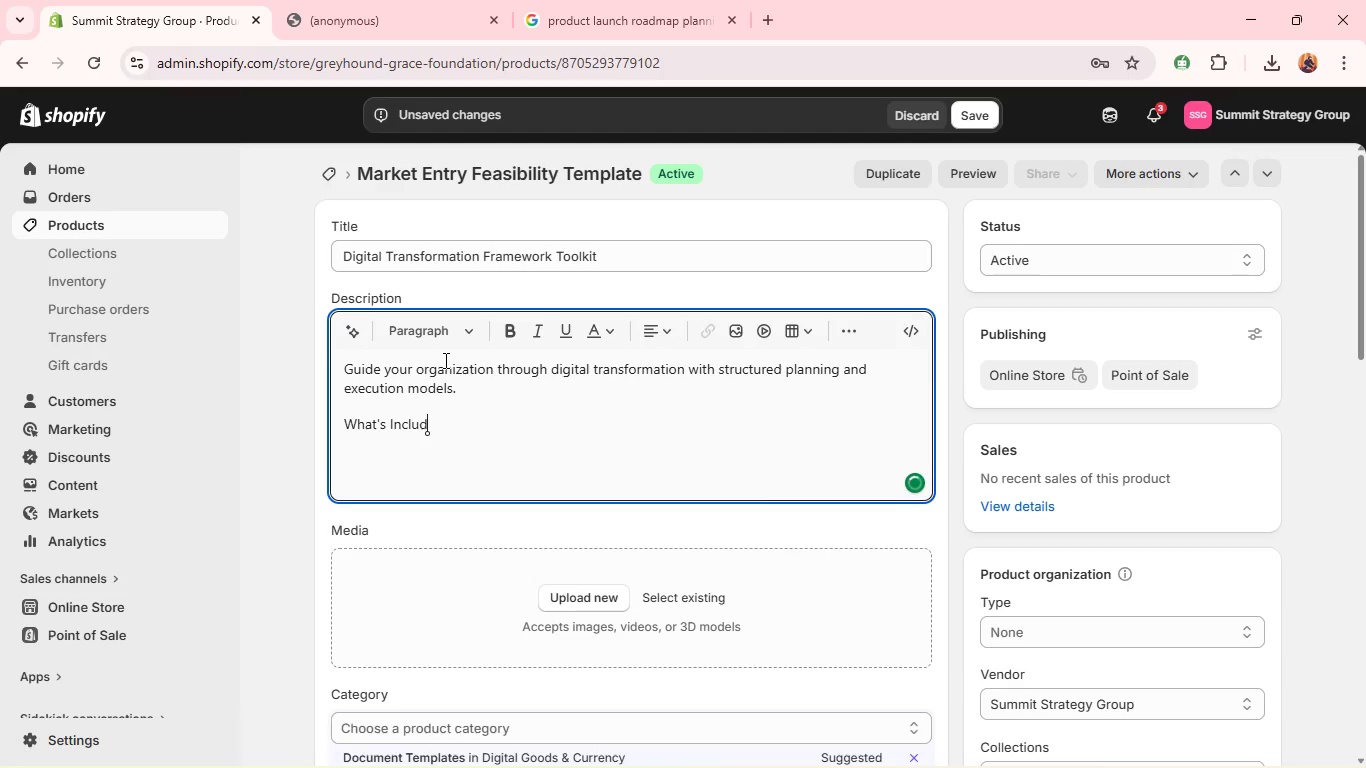 
key(Enter)
 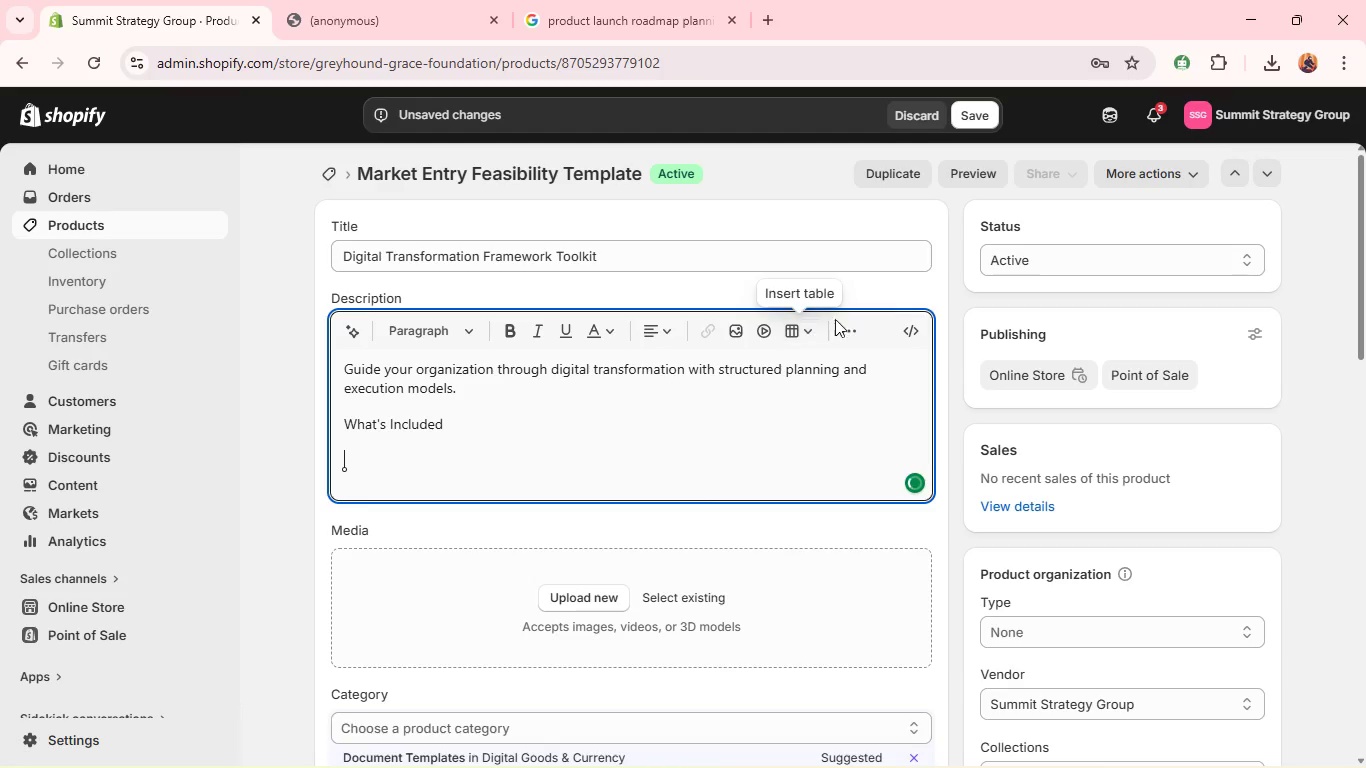 
left_click([844, 326])
 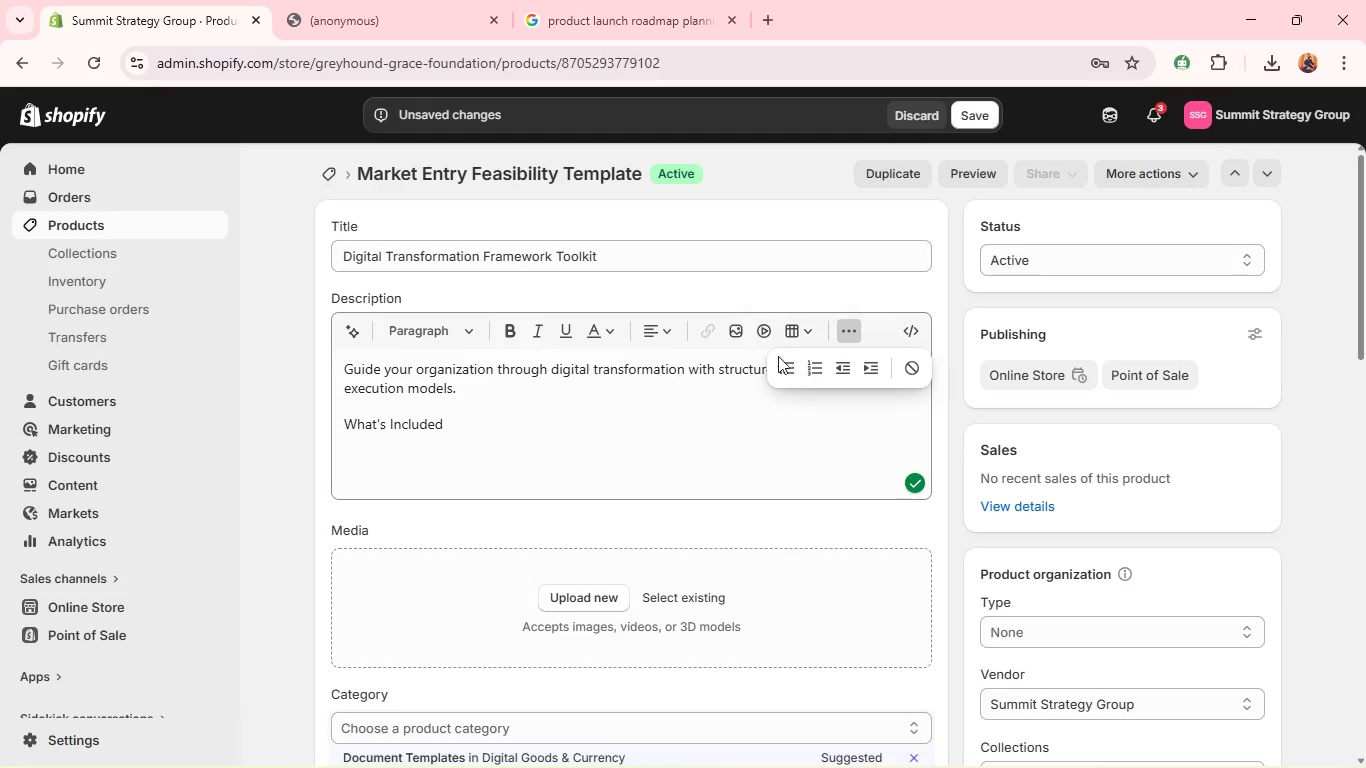 
left_click([778, 364])
 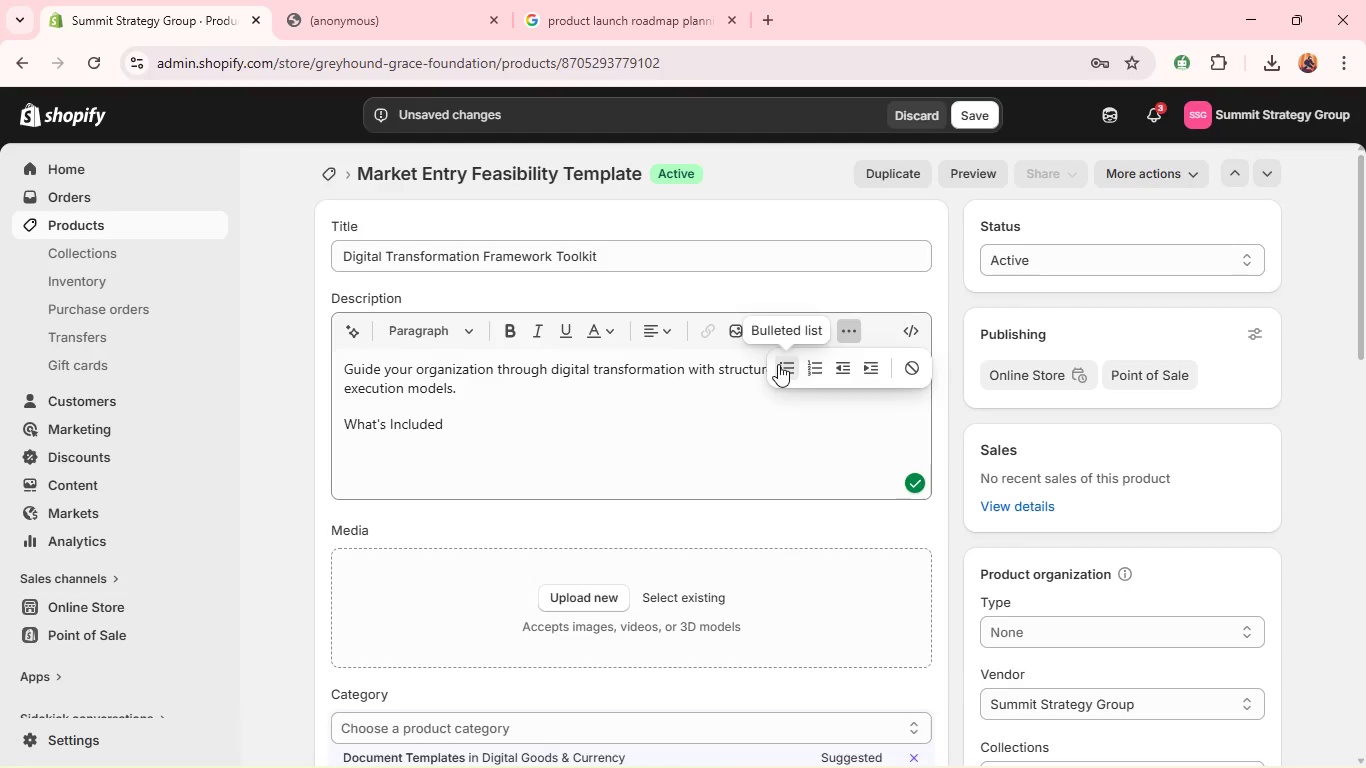 
type(Transformation roadmap)
 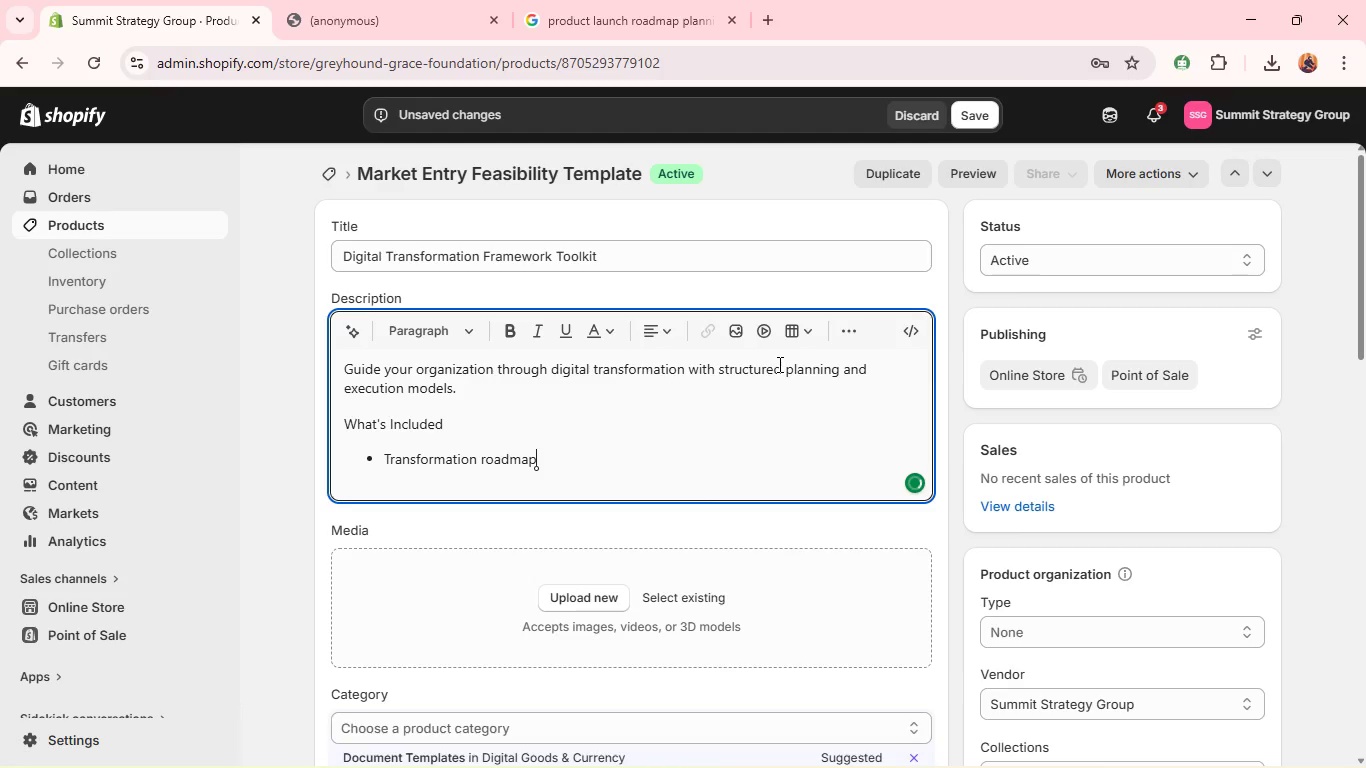 
key(Enter)
 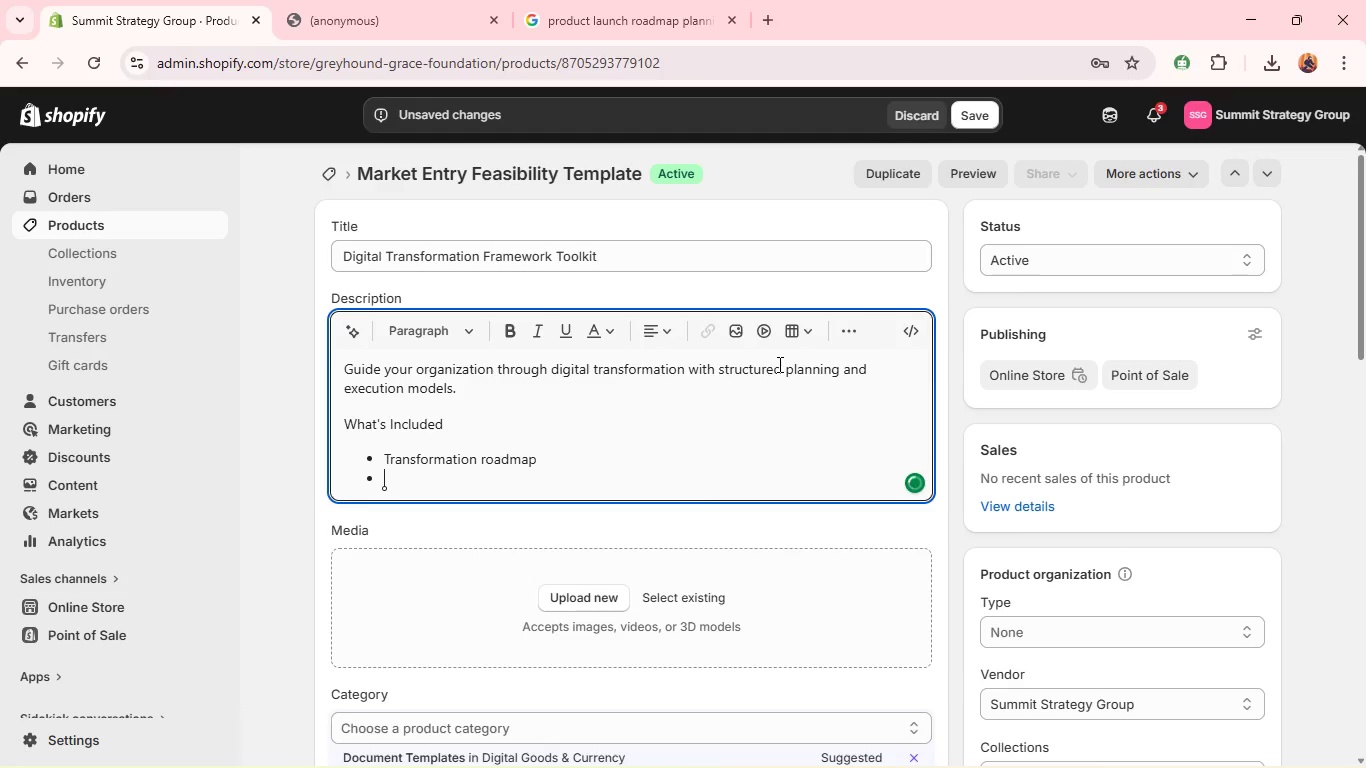 
type(Technology adoption framework)
 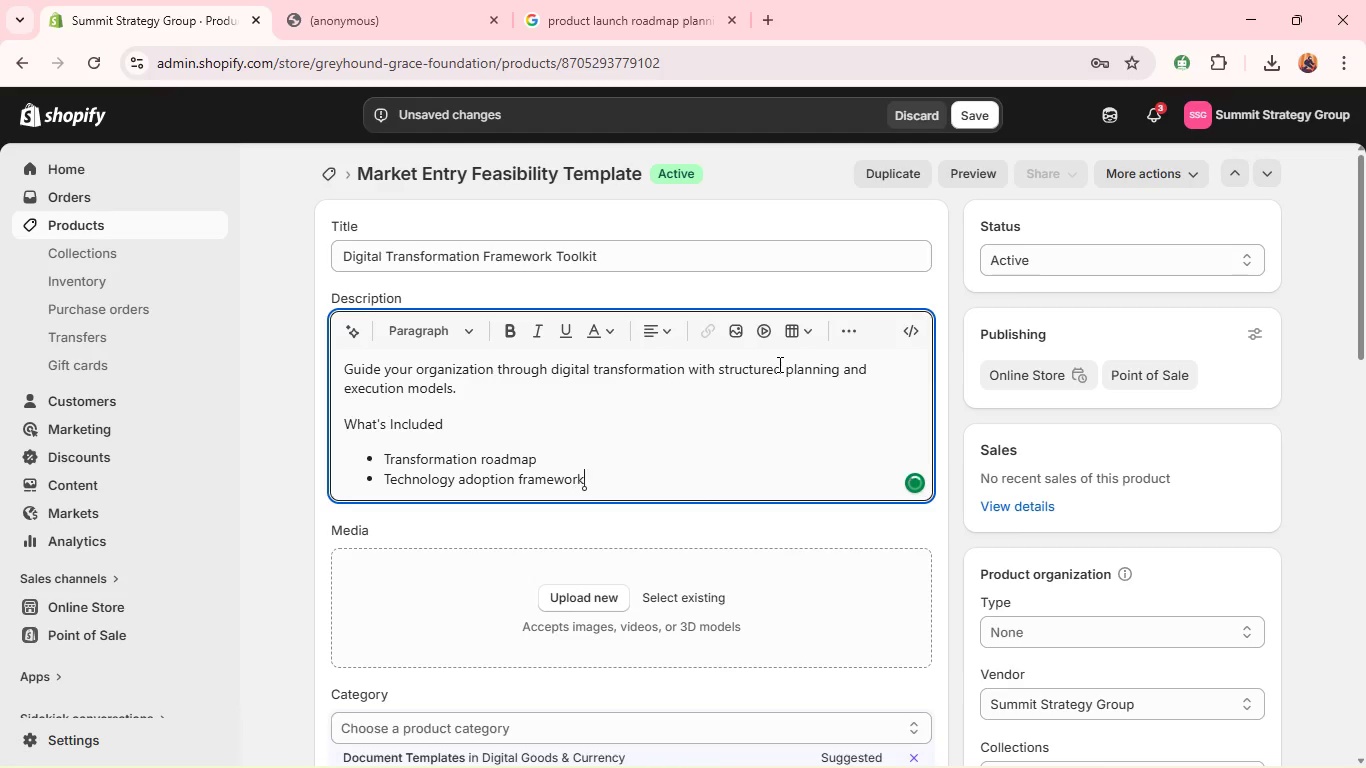 
key(Enter)
 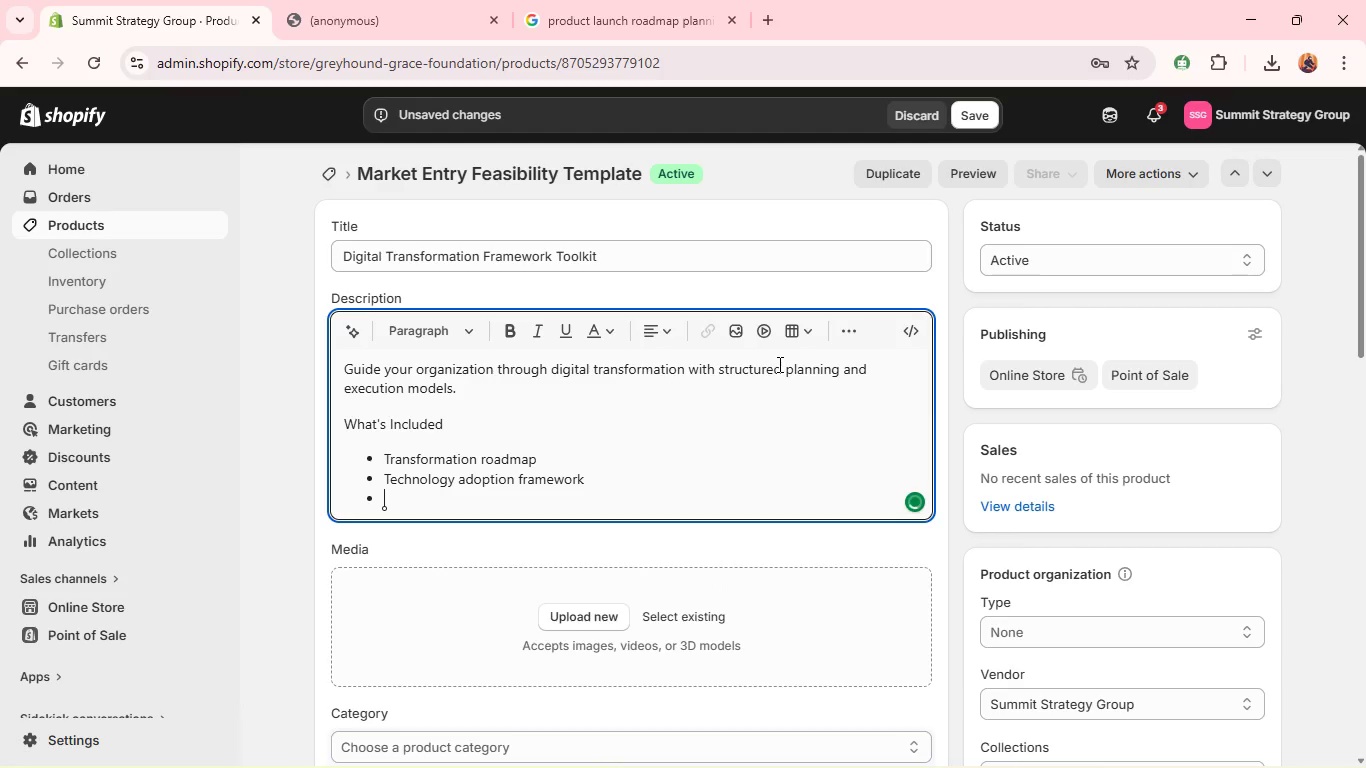 
type(Change management templates''O)
key(Backspace)
key(Backspace)
key(Backspace)
 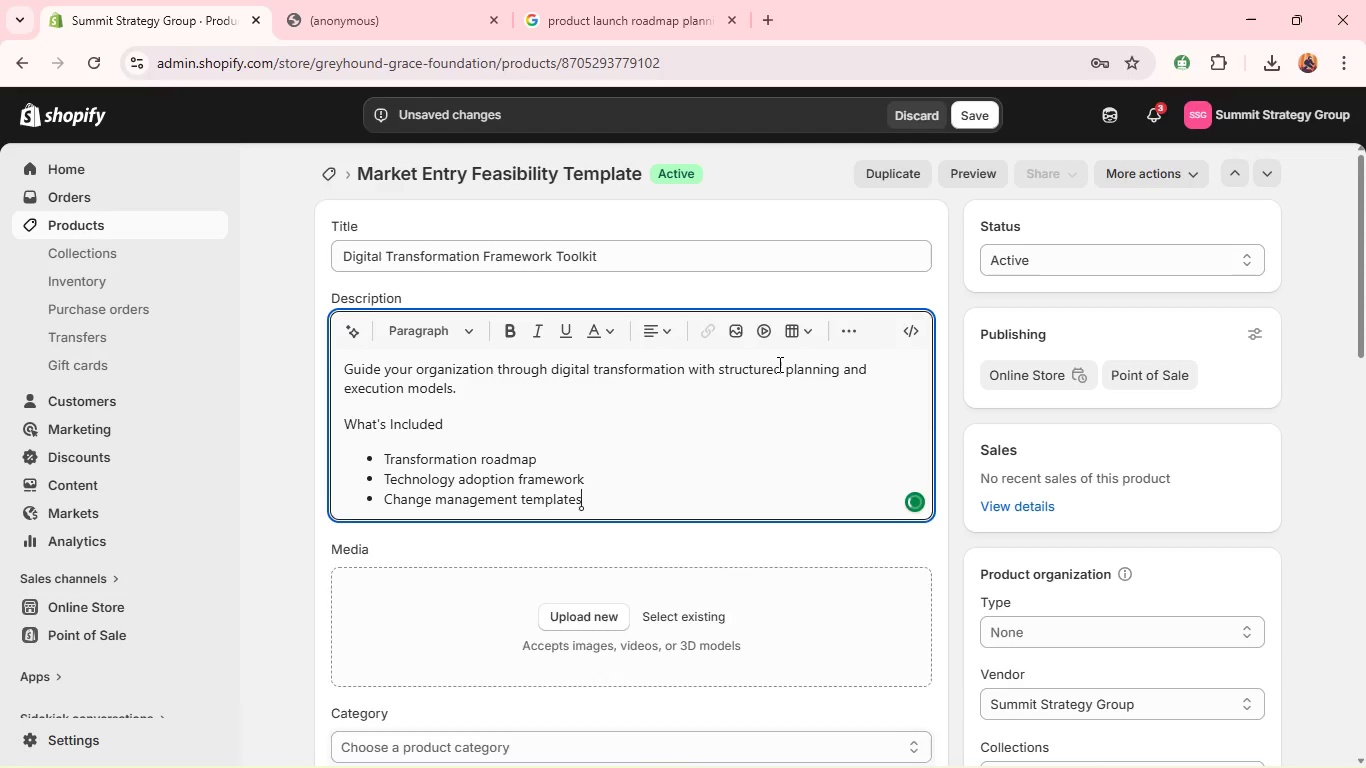 
 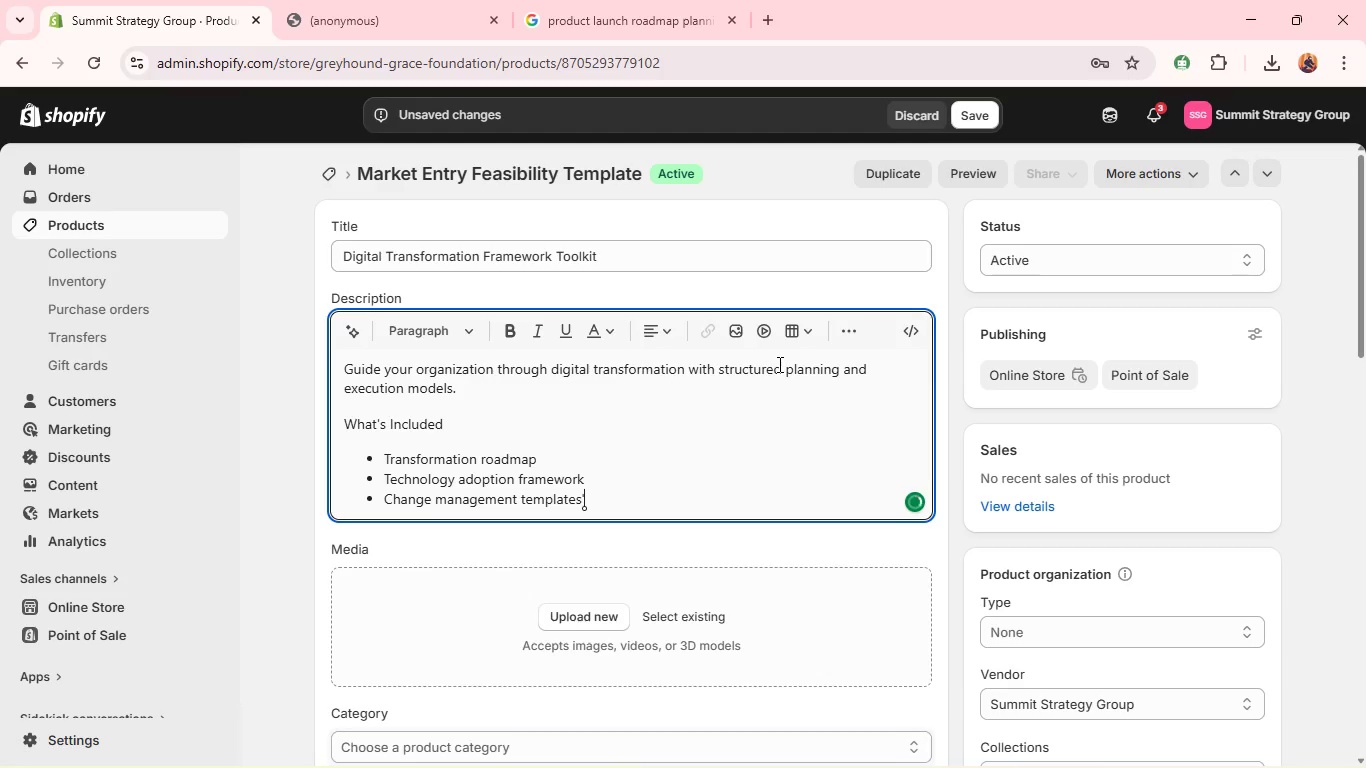 
key(Enter)
 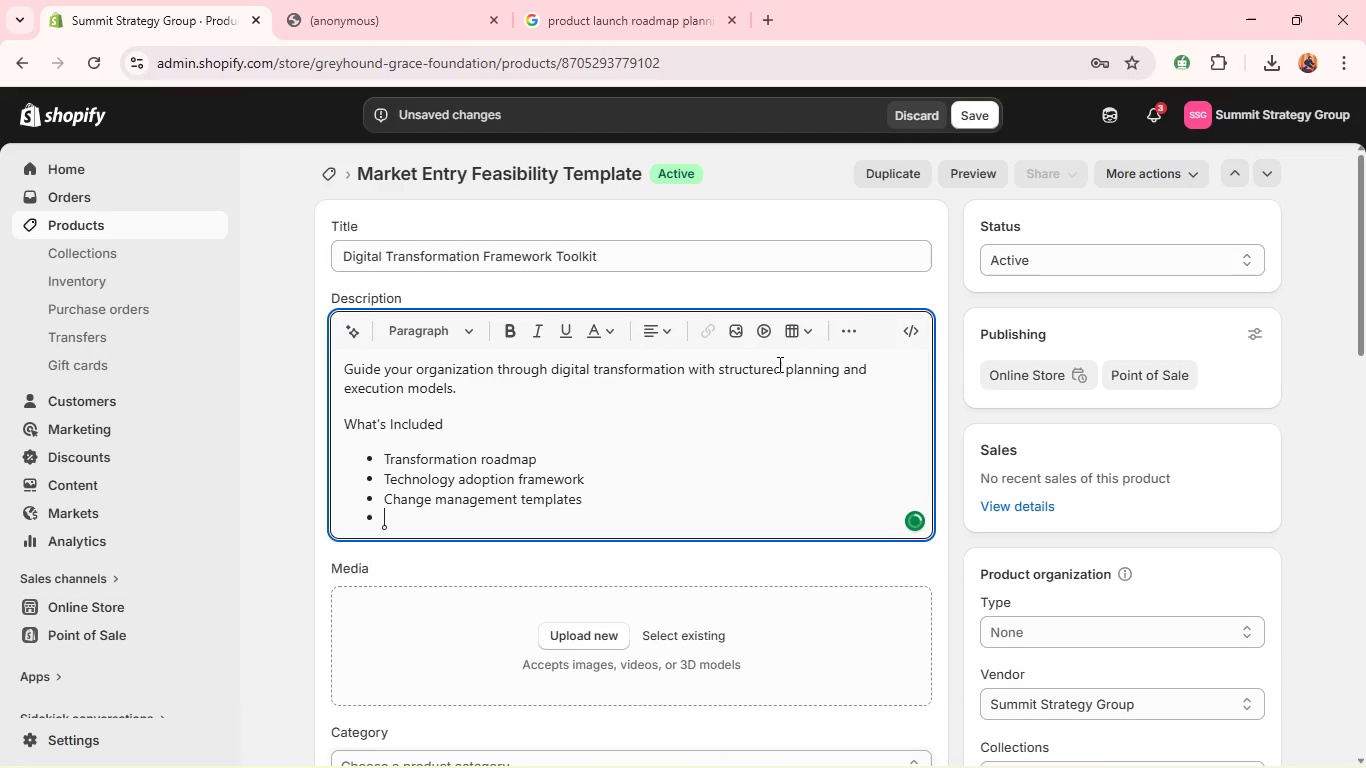 
key(Enter)
 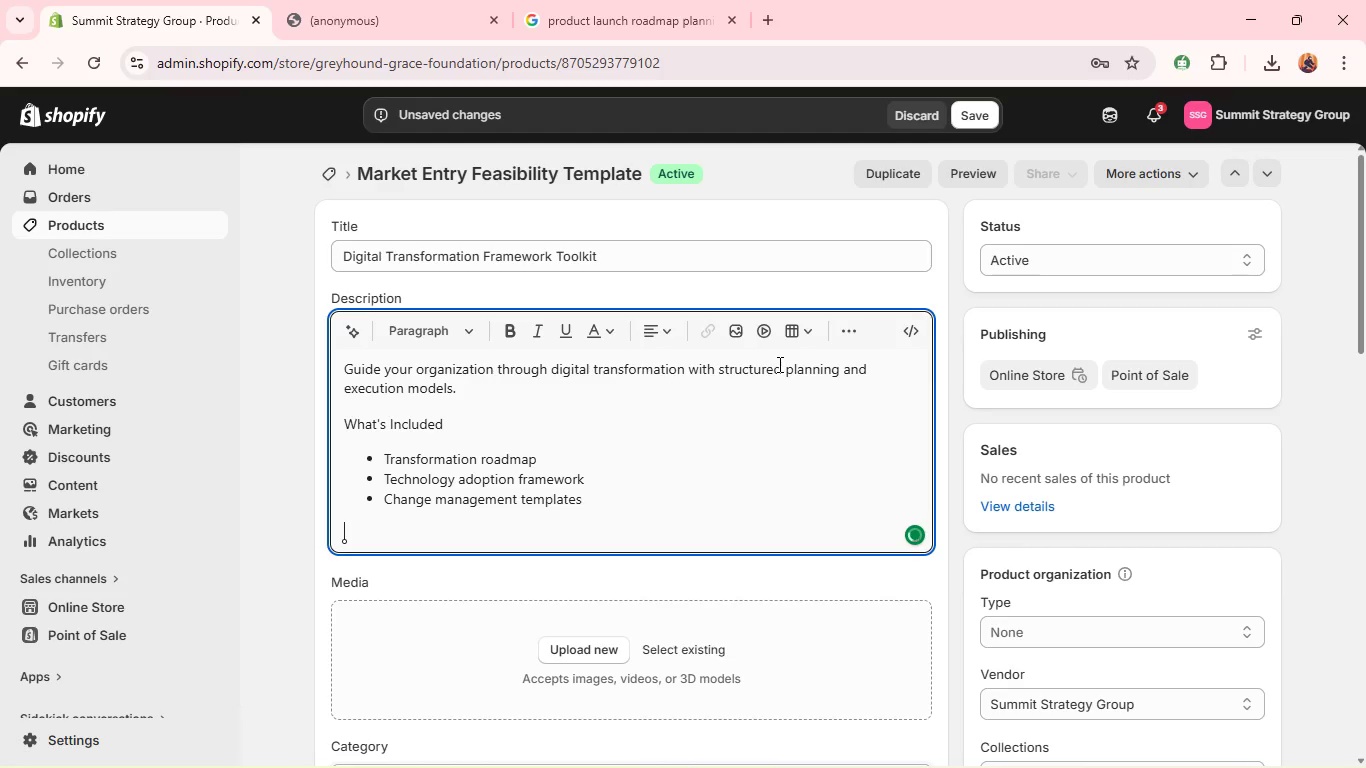 
type(Prerequisites)
 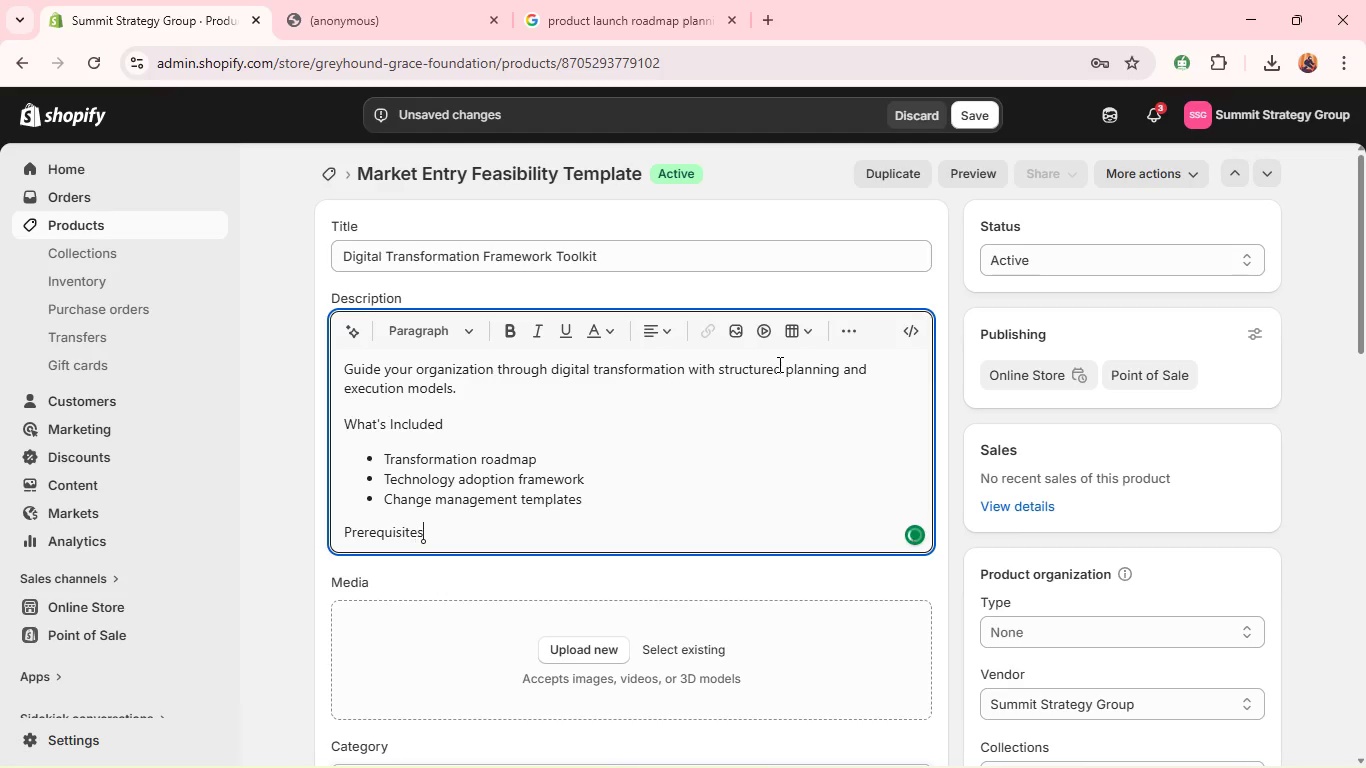 
key(Enter)
 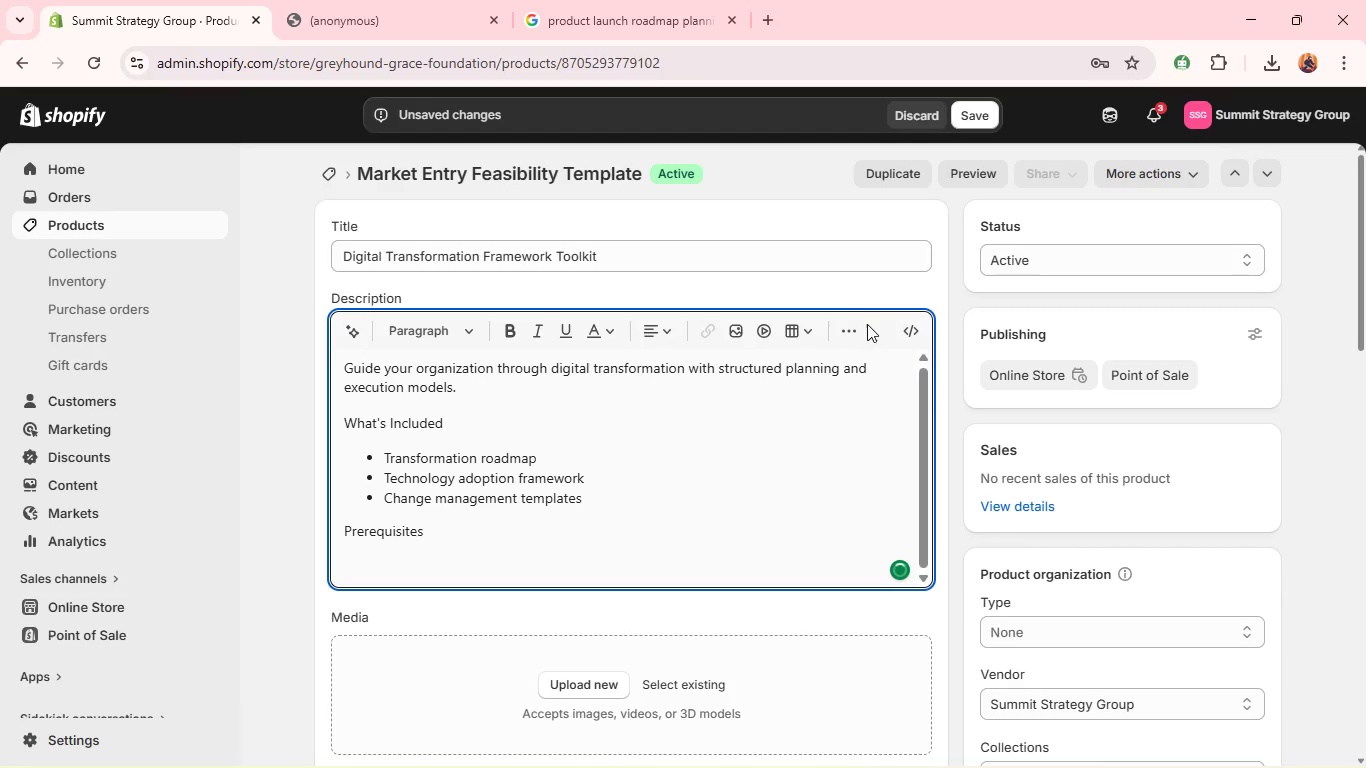 
left_click([854, 334])
 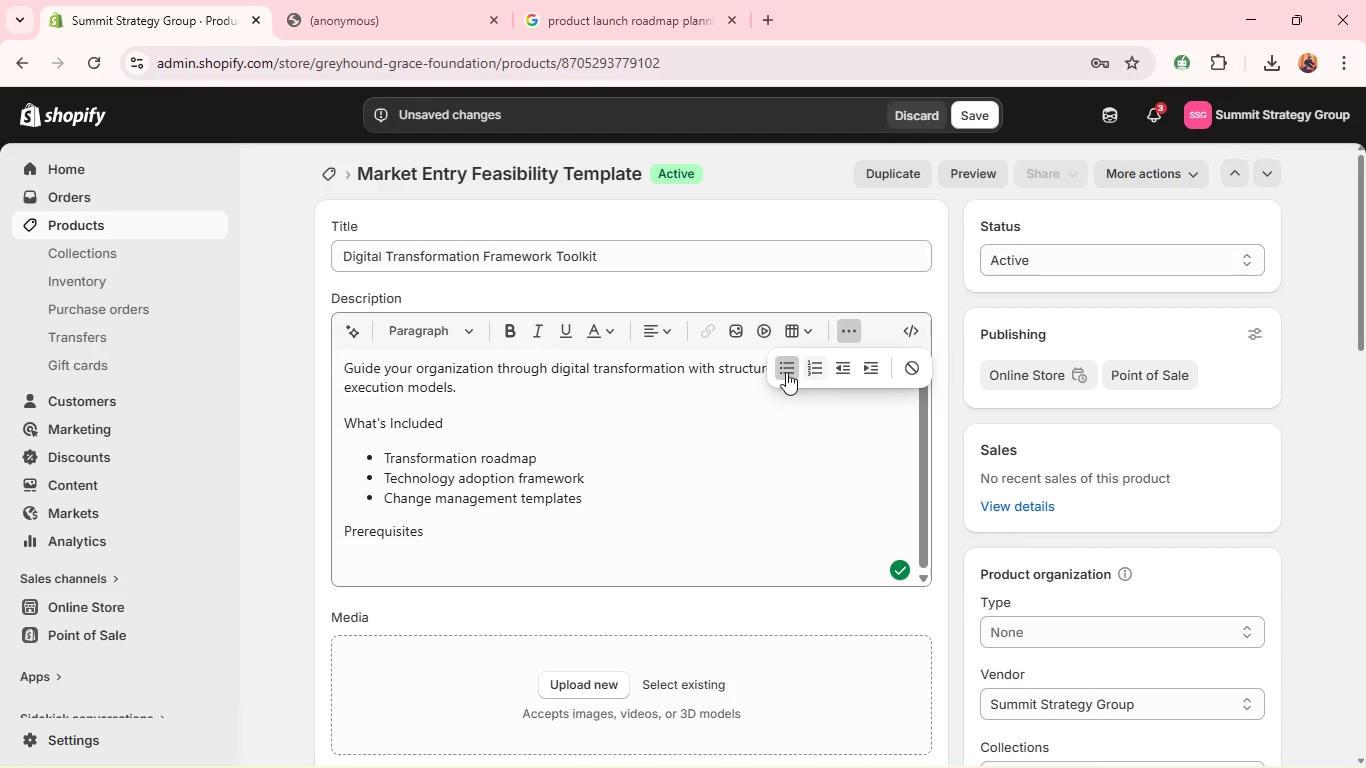 
left_click([780, 369])
 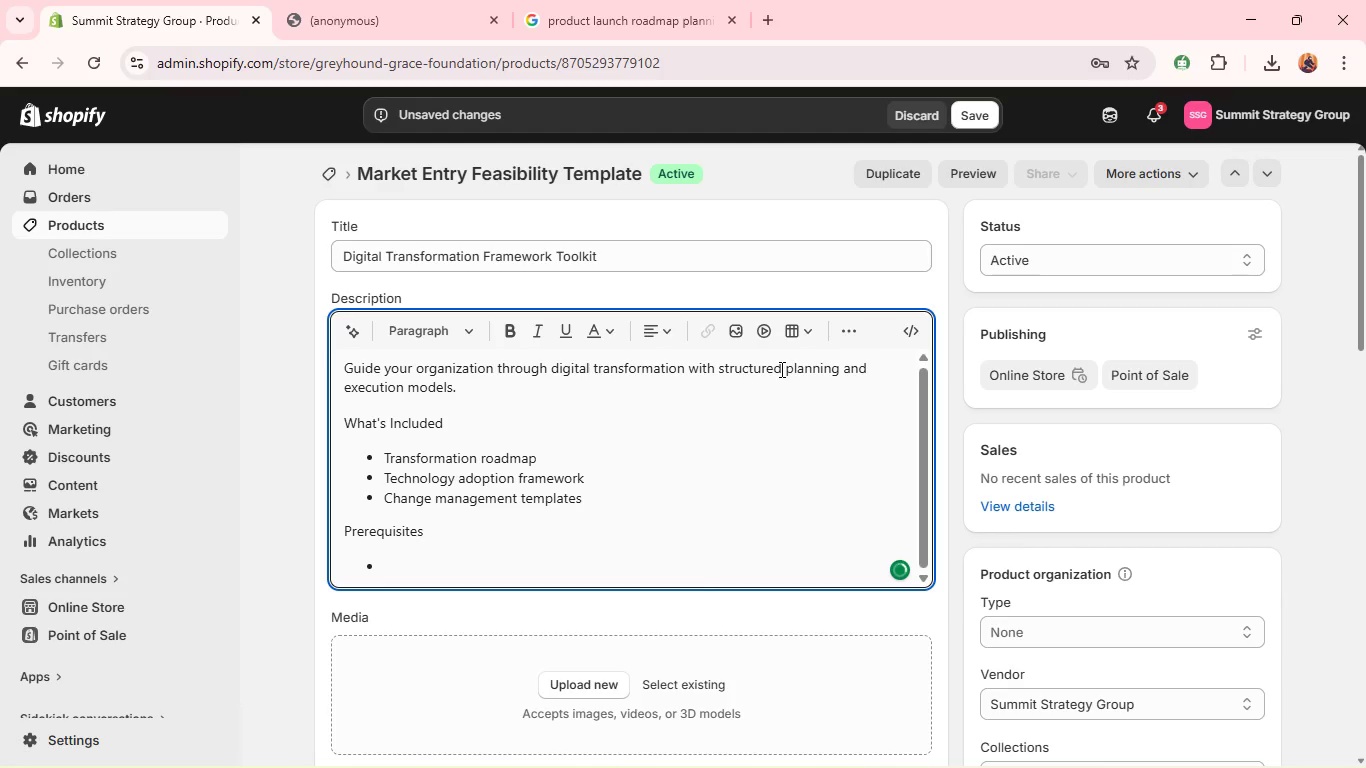 
type(ESTablished business operations)
 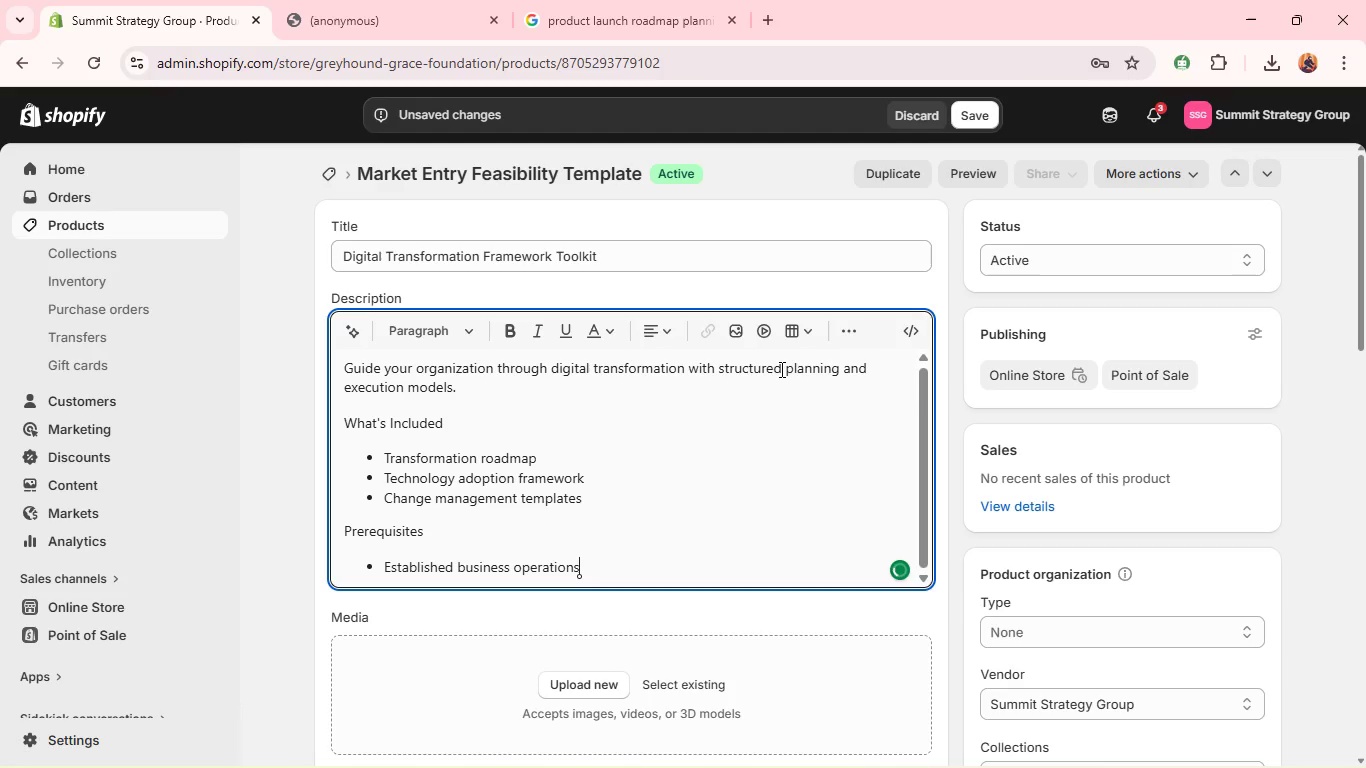 
key(Enter)
 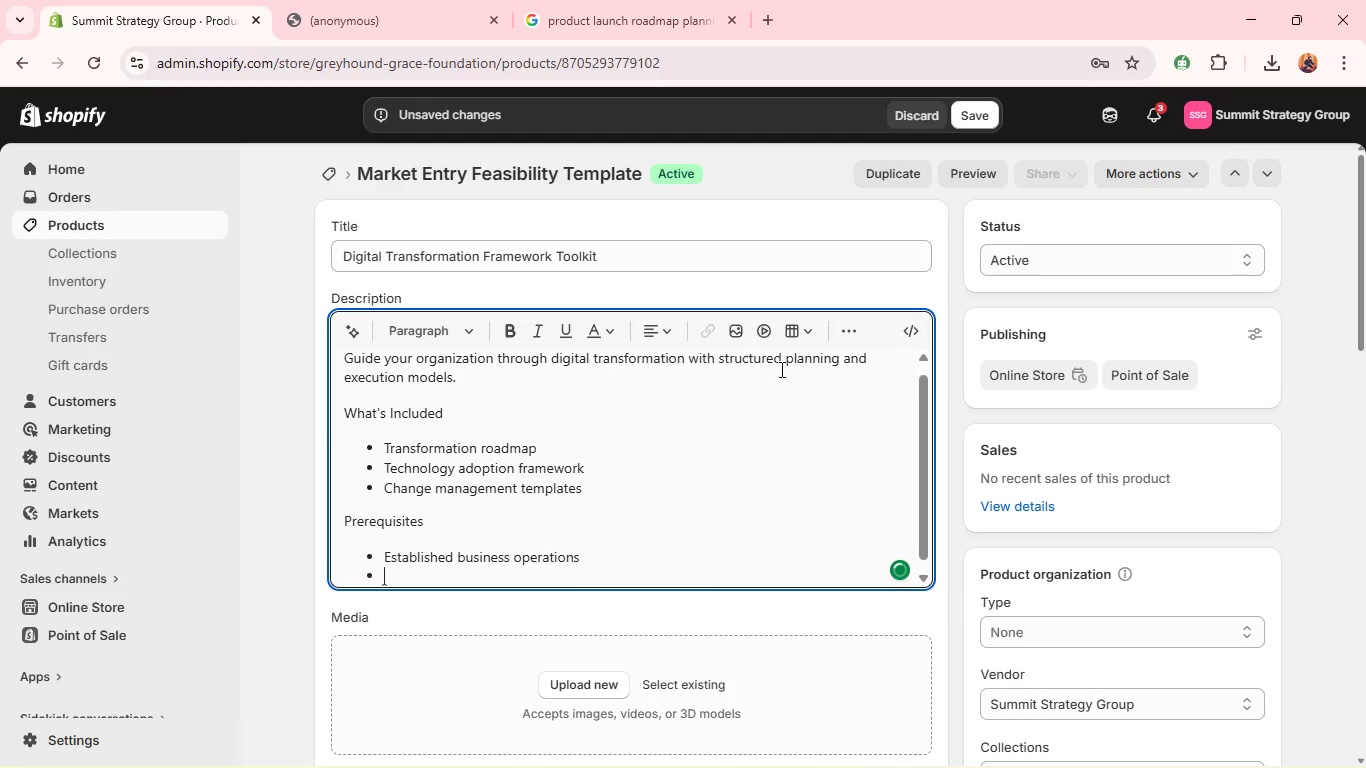 
key(Enter)
 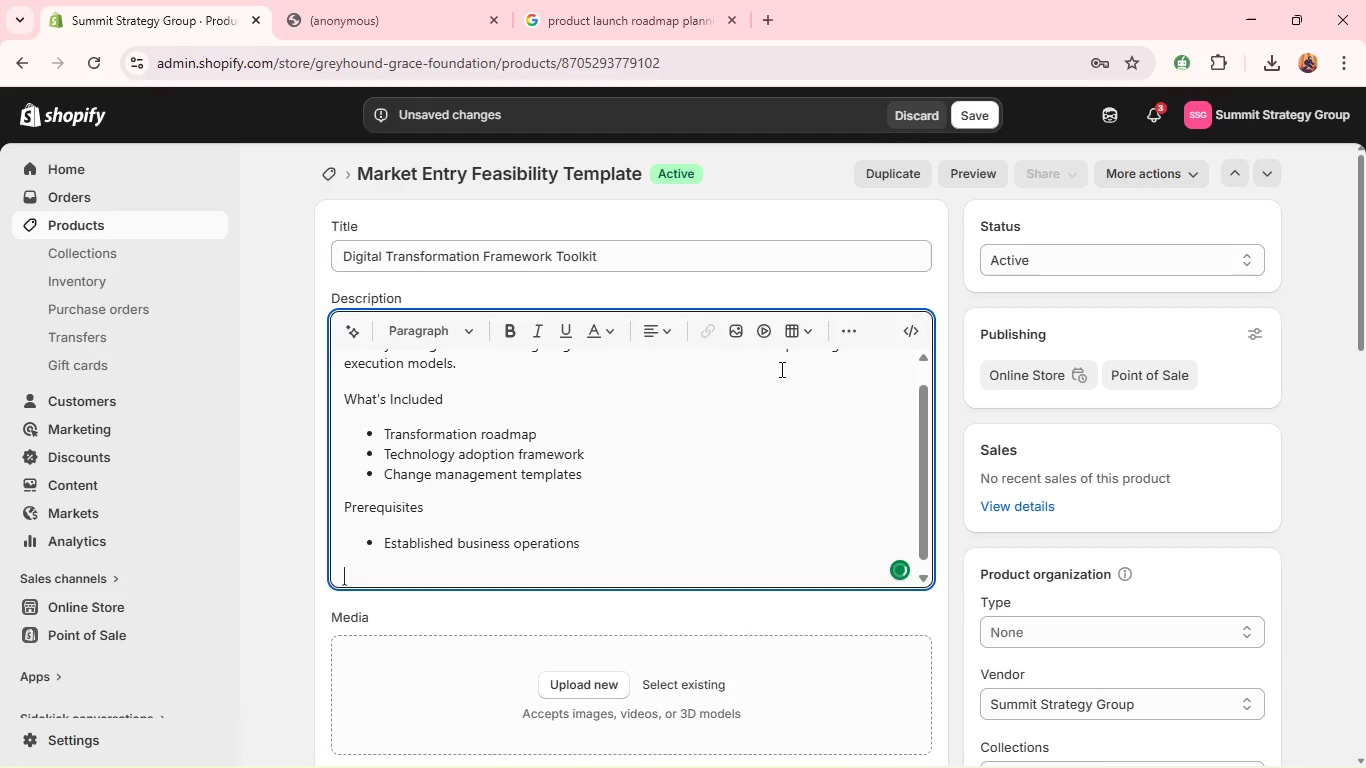 
type(SPEcification)
 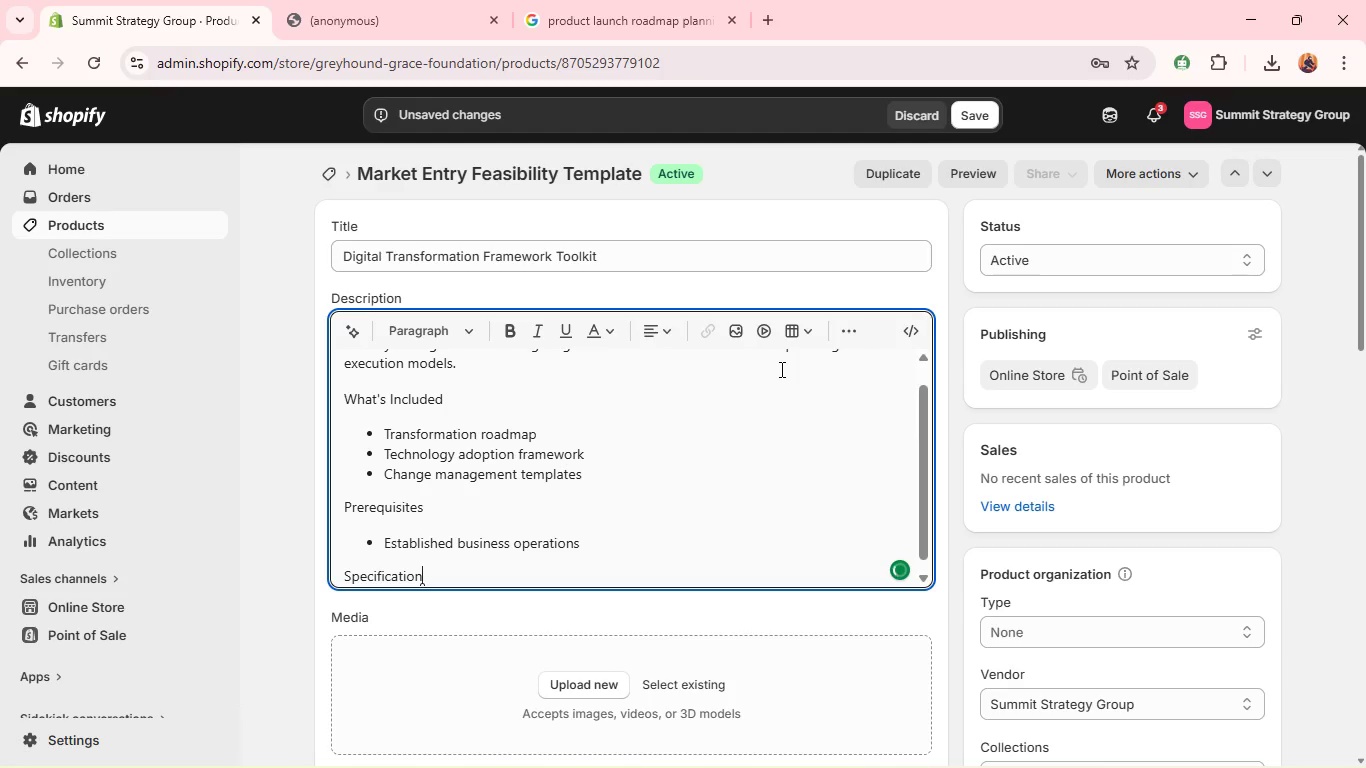 
key(Enter)
 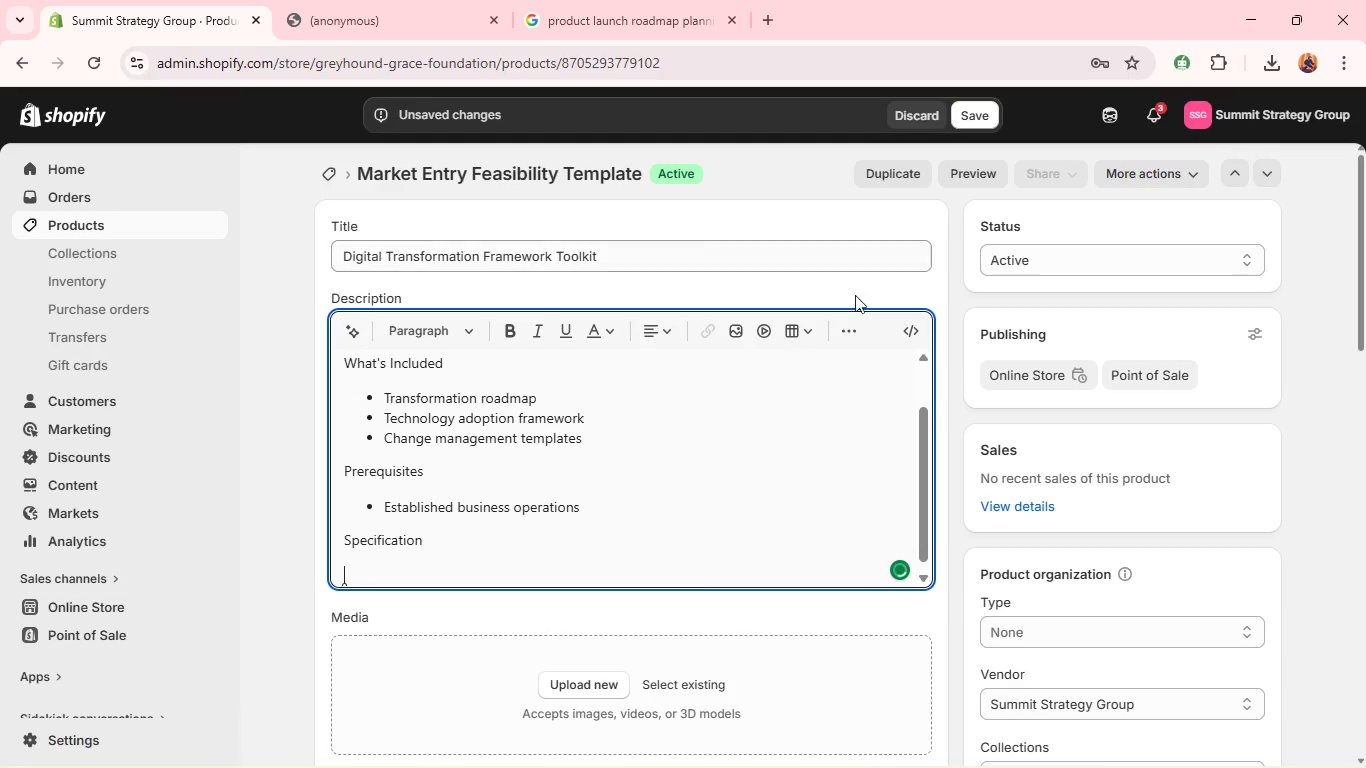 
left_click([835, 331])
 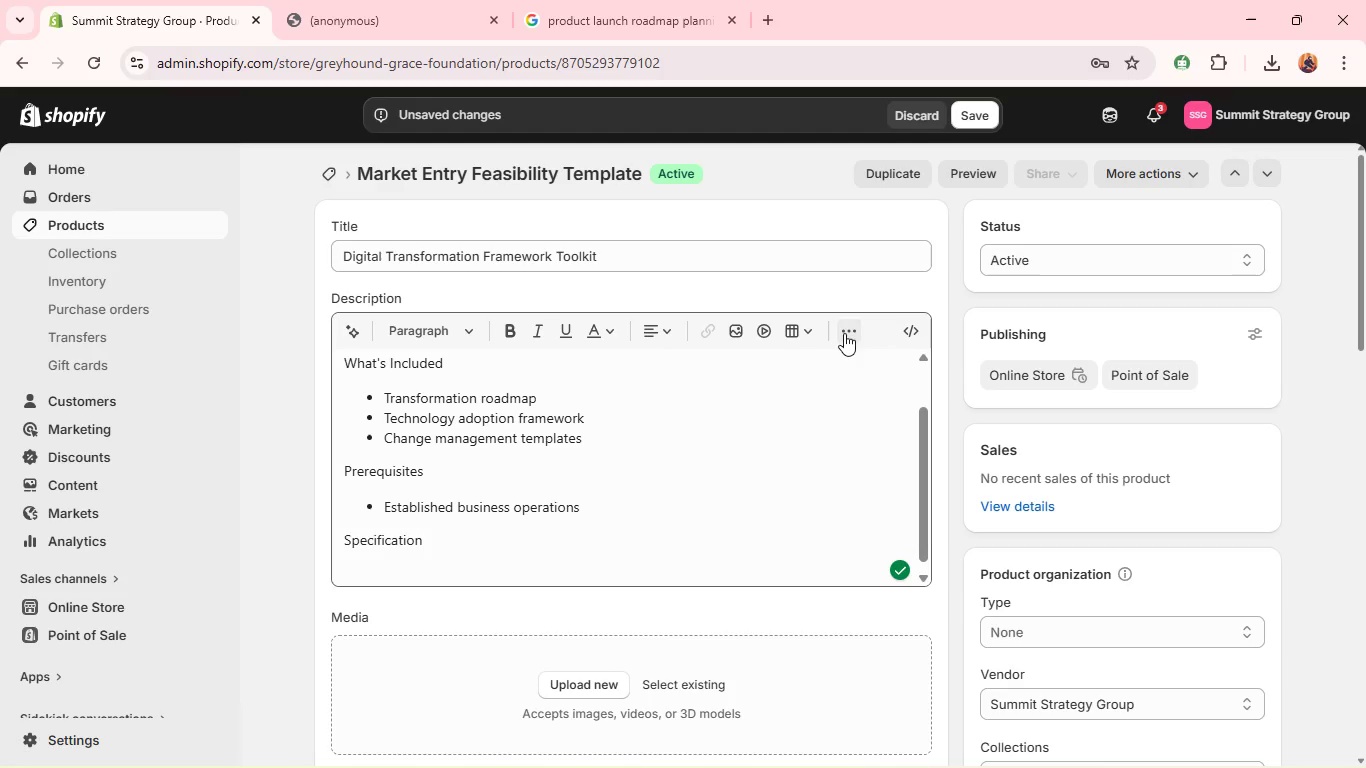 
left_click([847, 333])
 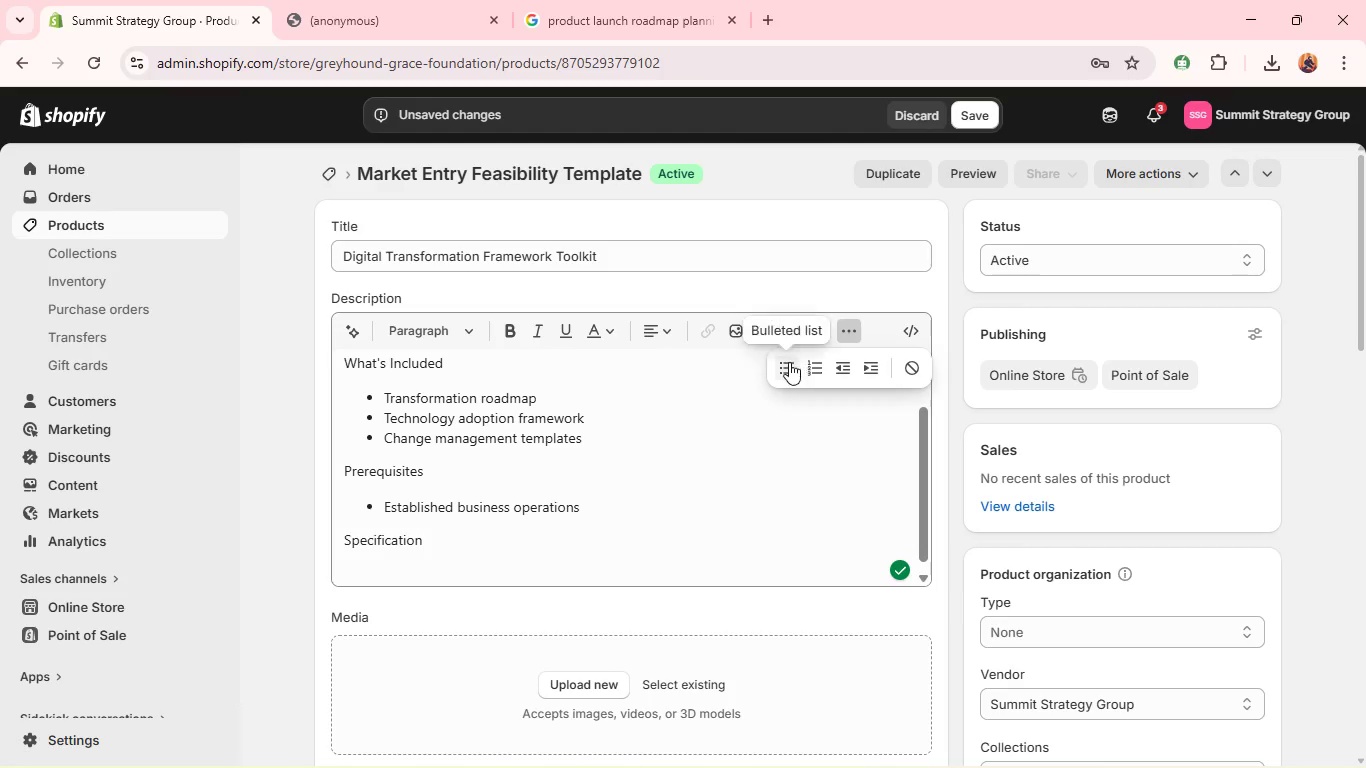 
left_click([788, 363])
 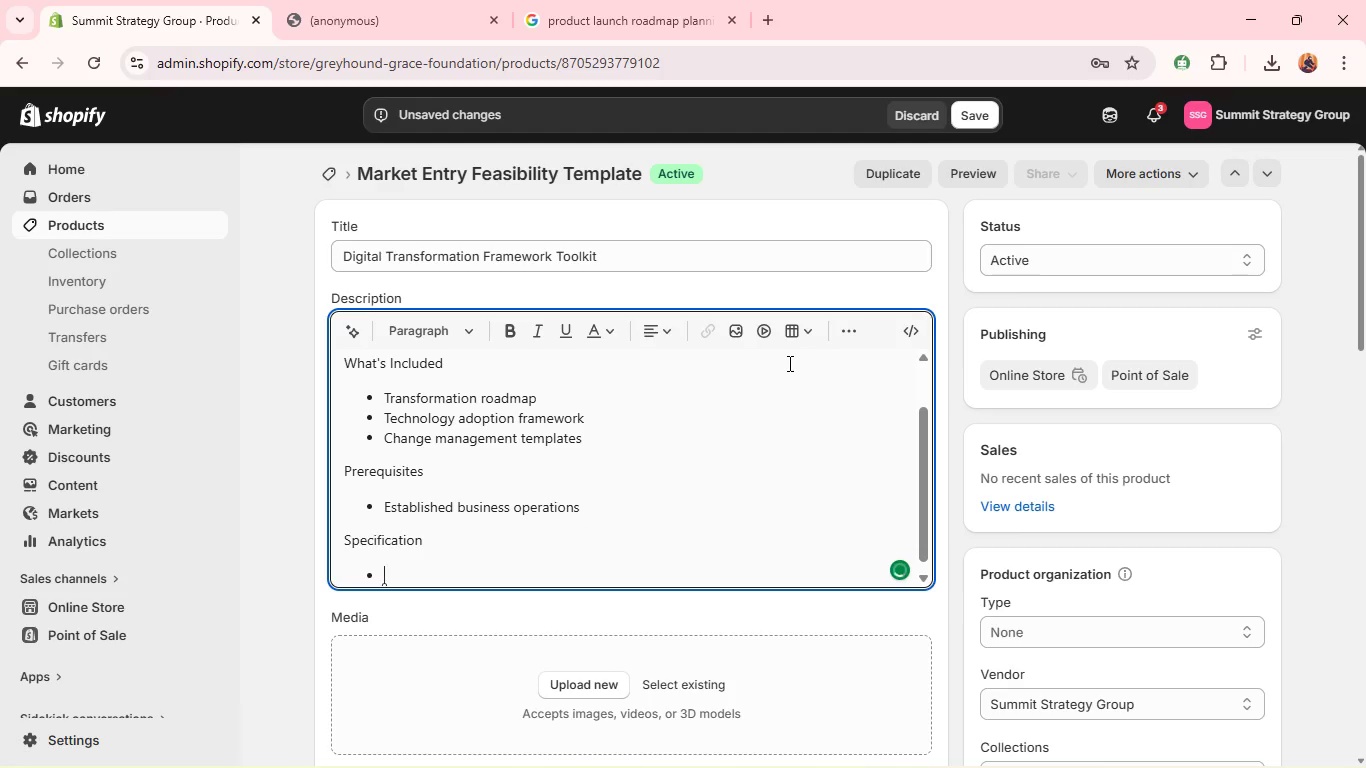 
type(FORmat: PF)
key(Backspace)
type(DF)
 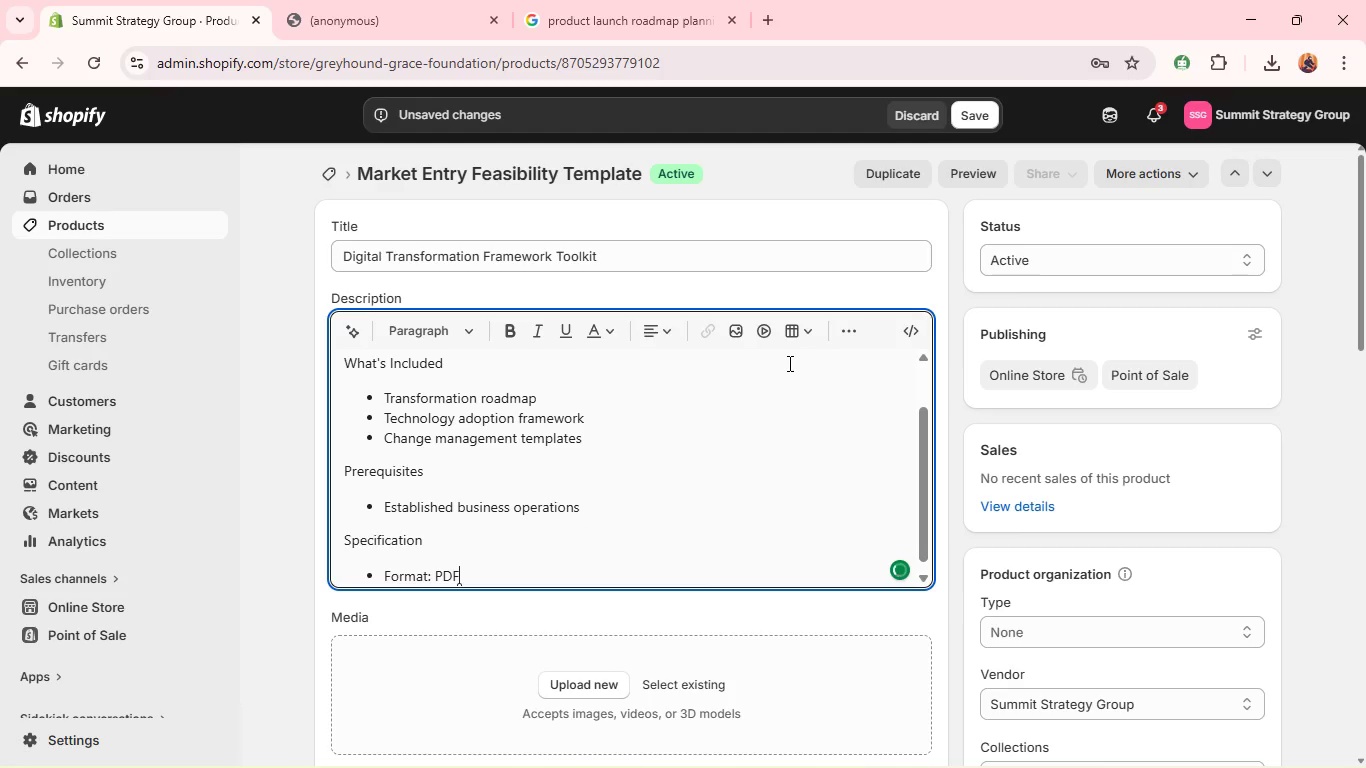 
 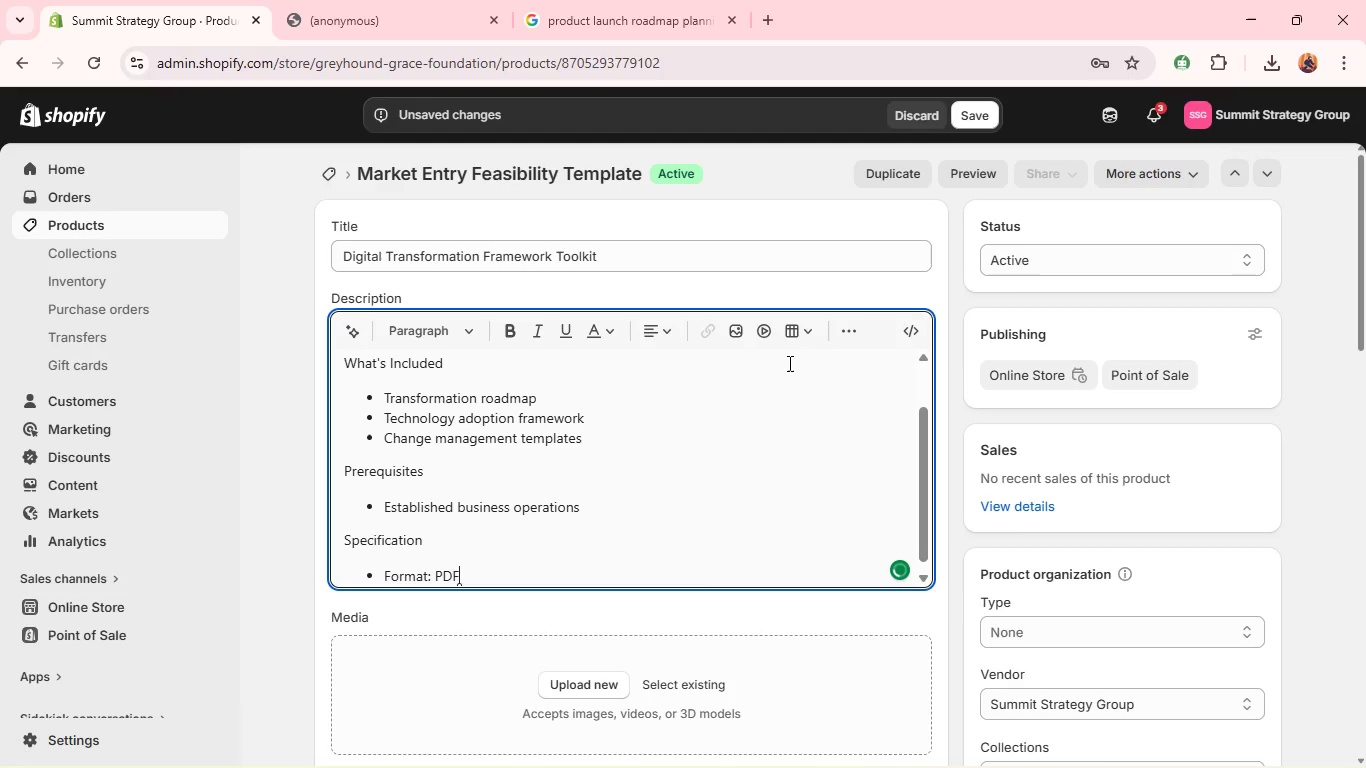 
key(Shift+Enter)
 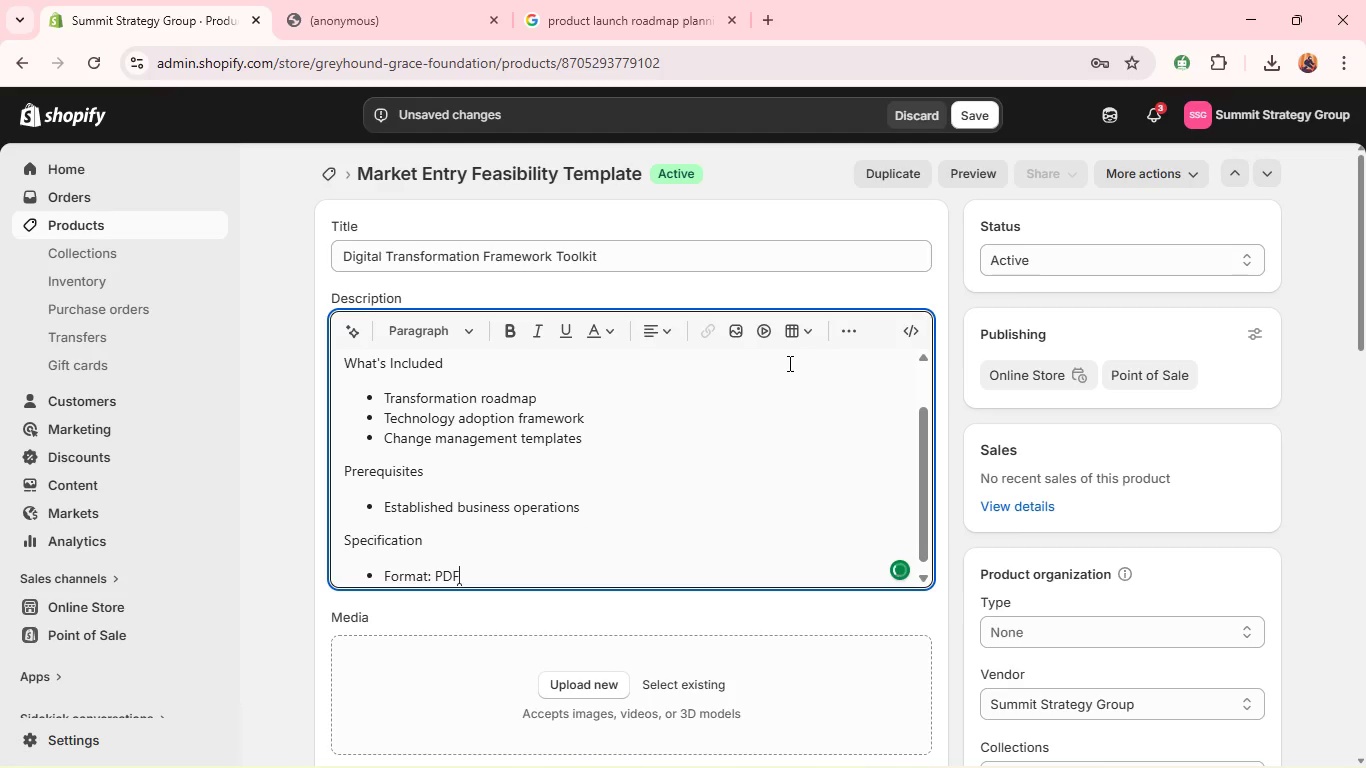 
type([PageDown]Delivery:)
 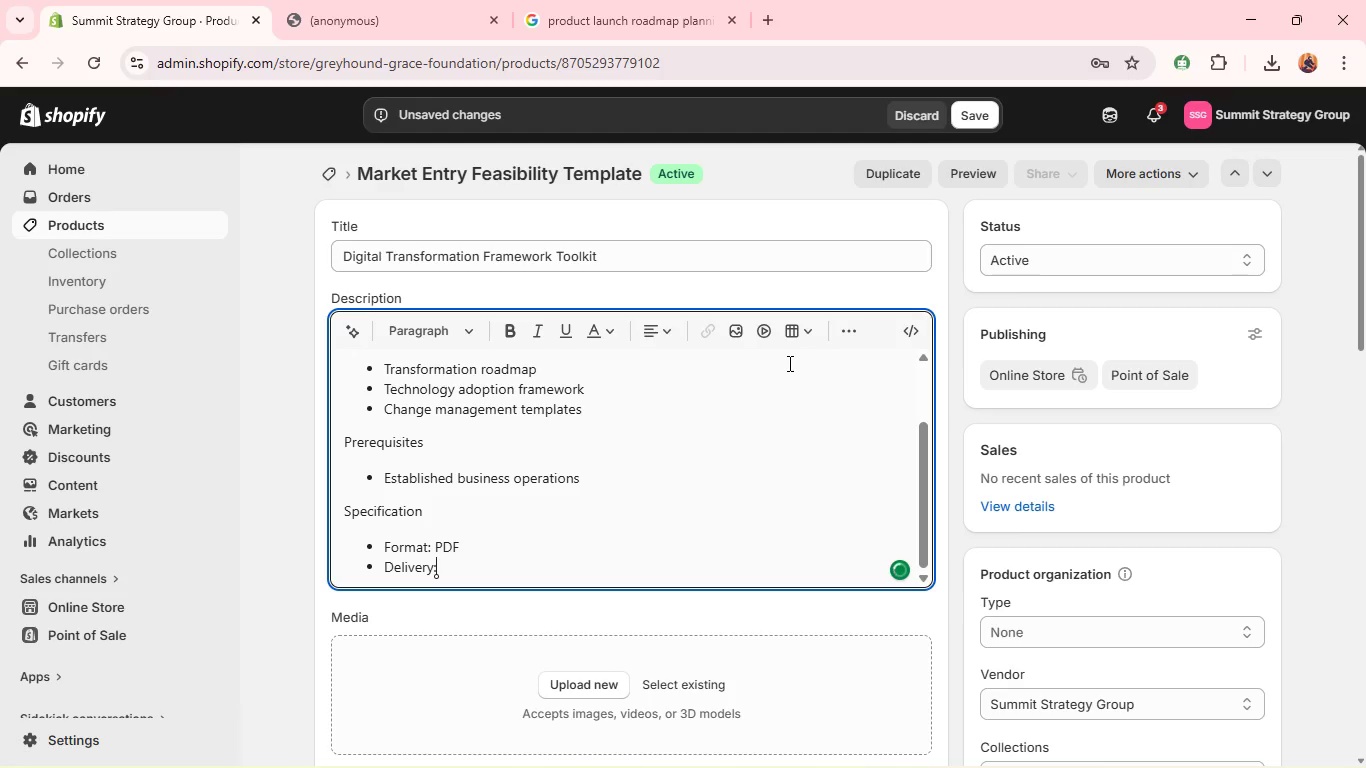 
type( Instant dowload)
 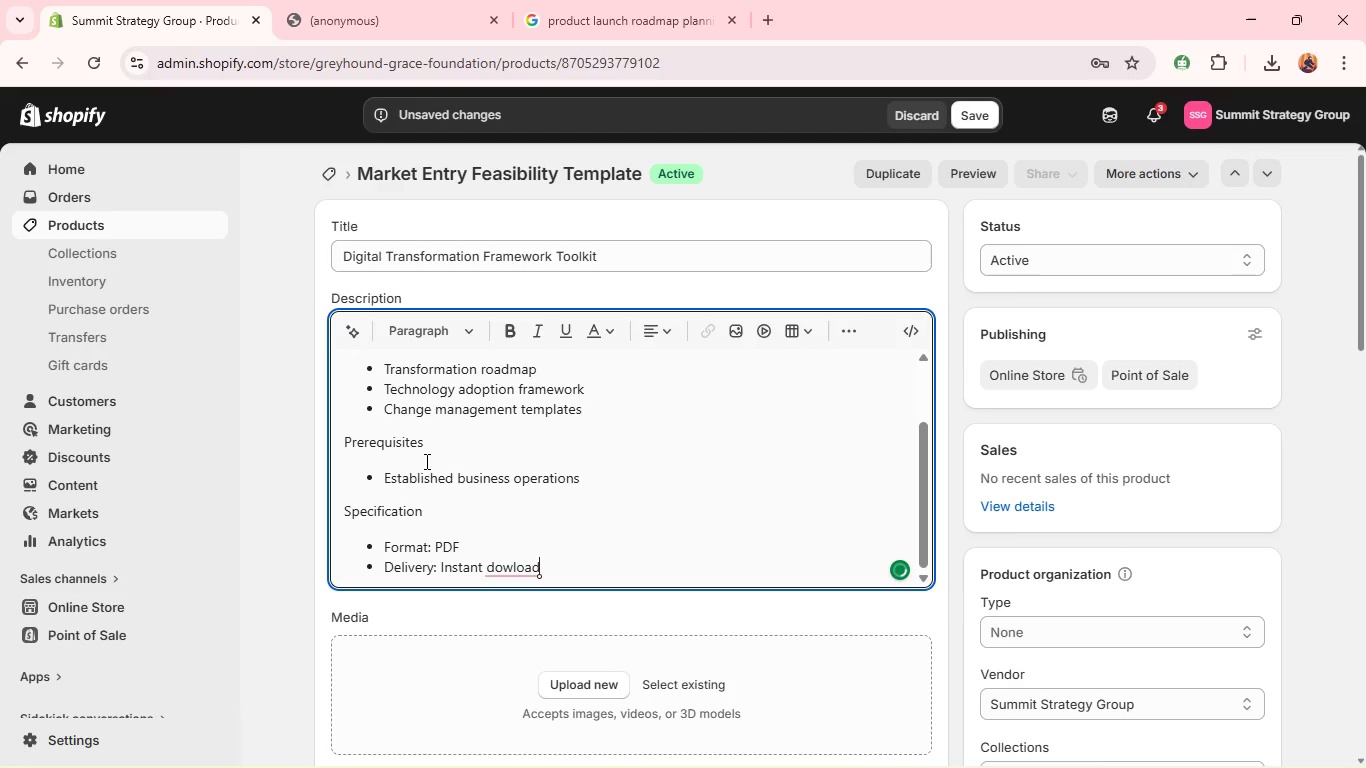 
mouse_move([529, 535])
 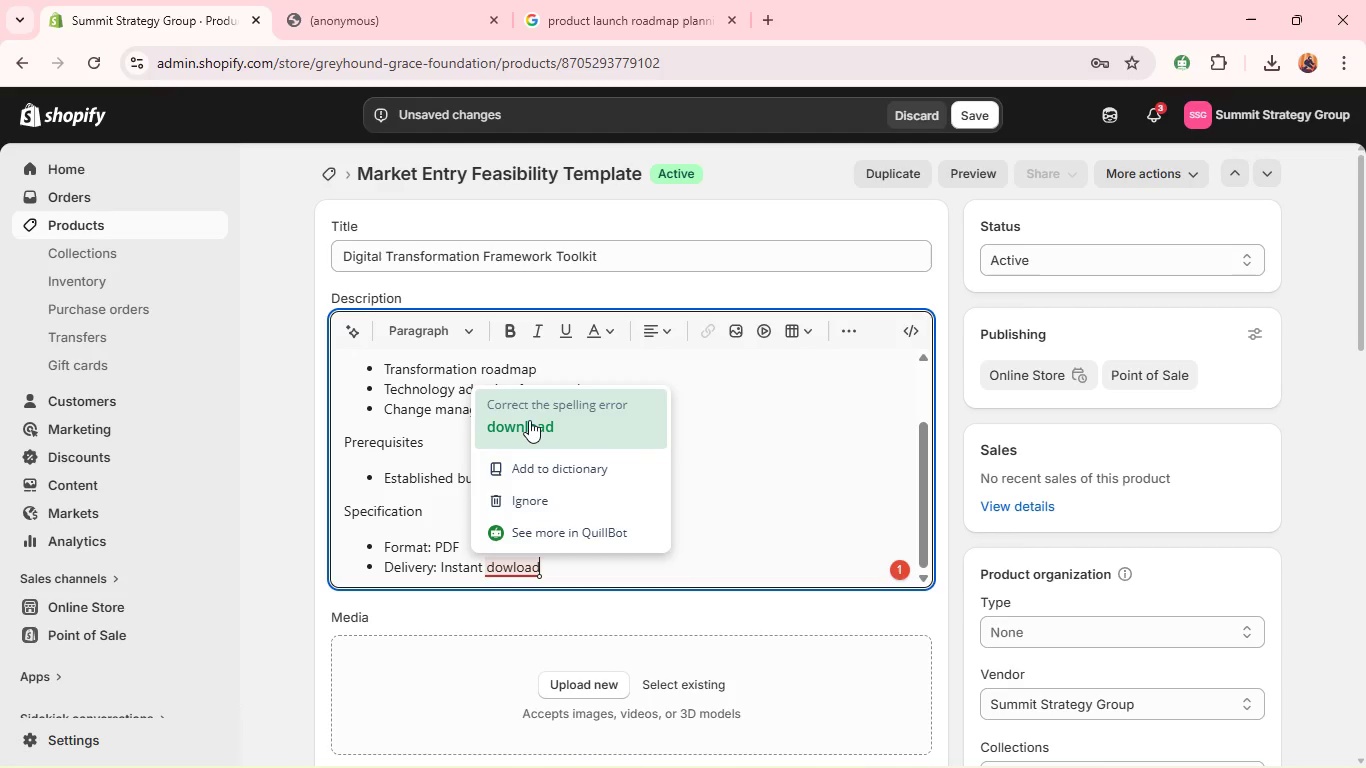 
left_click([529, 420])
 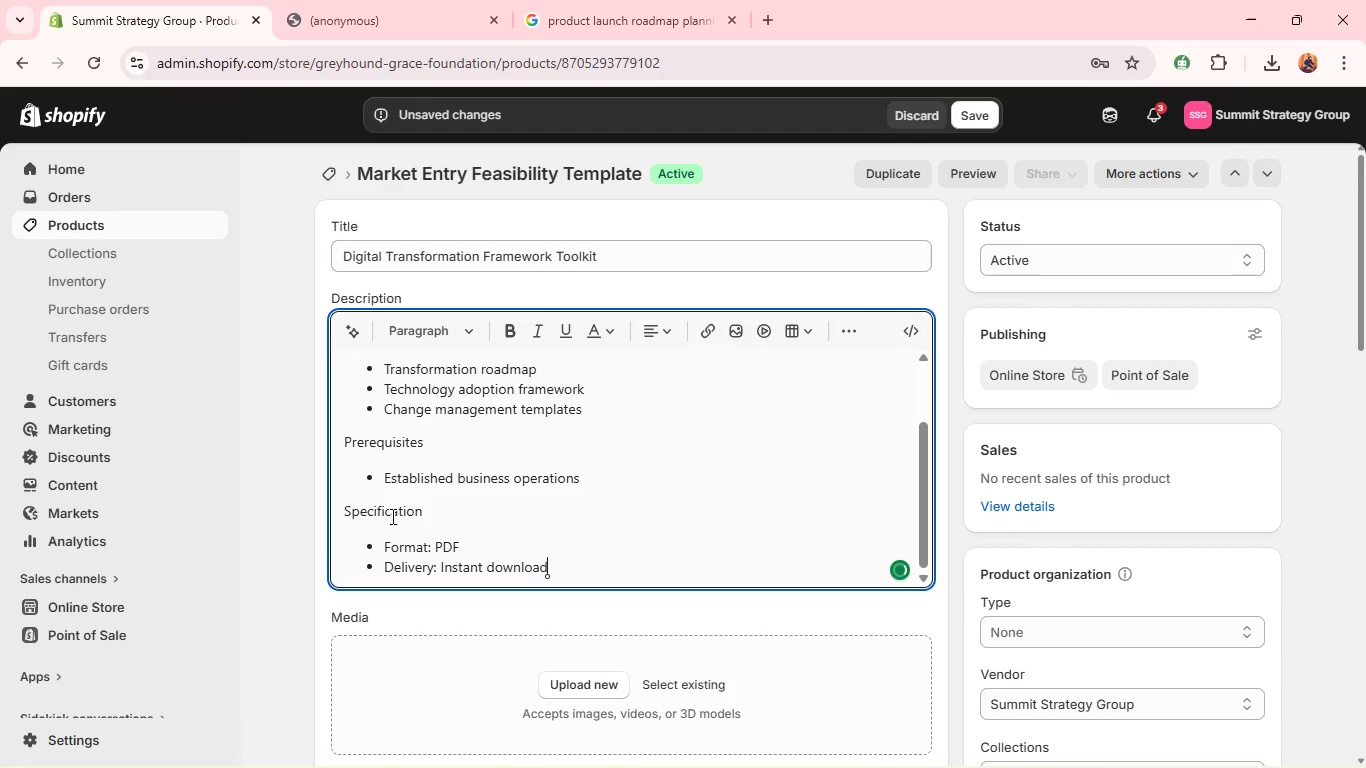 
double_click([391, 516])
 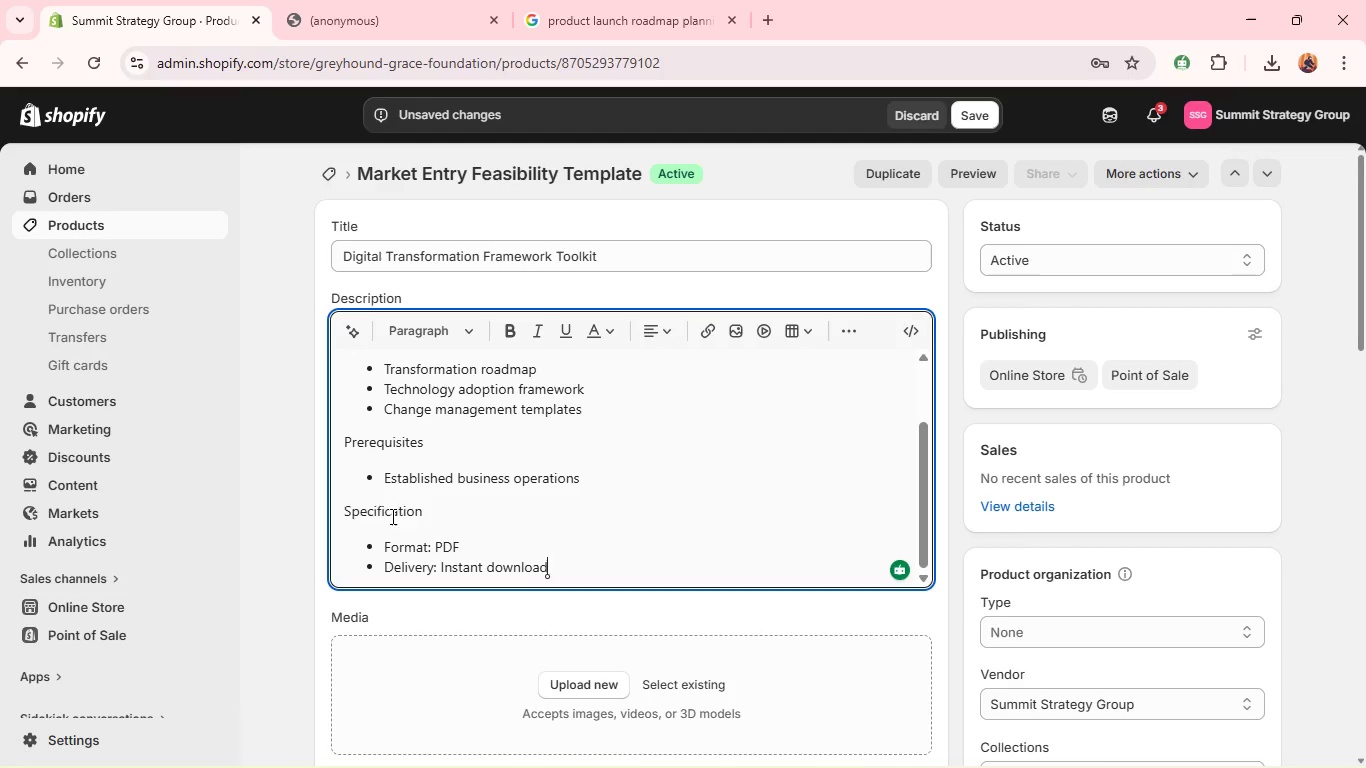 
triple_click([391, 516])
 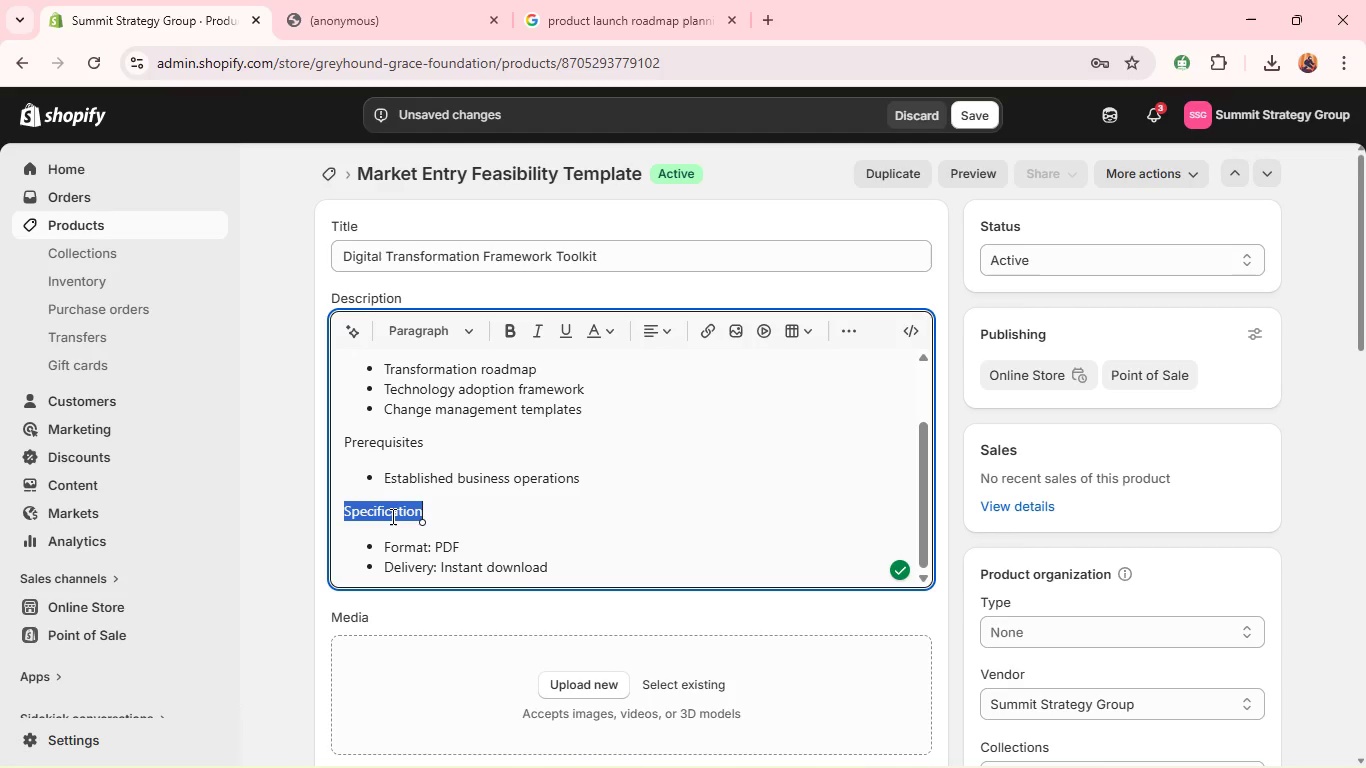 
hold_key(key=ControlLeft, duration=0.48)
 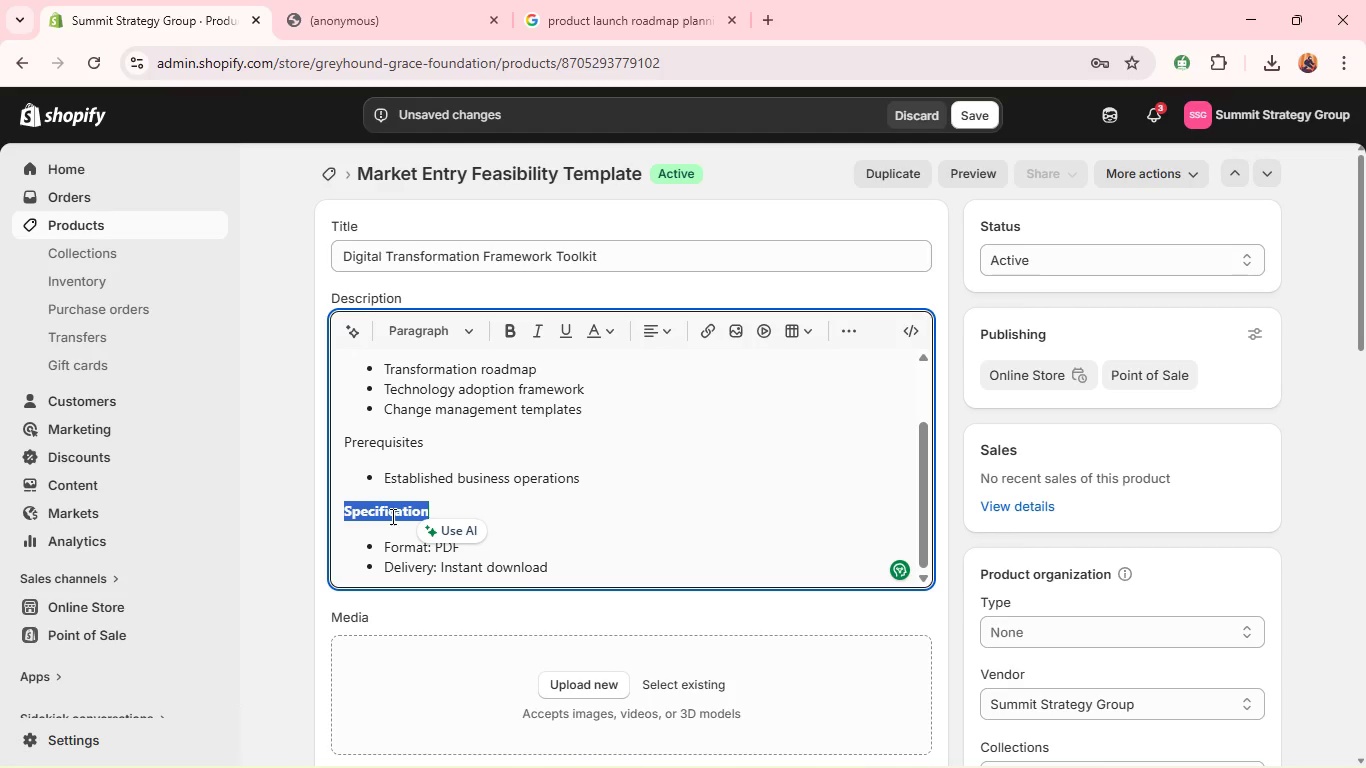 
key(B)
 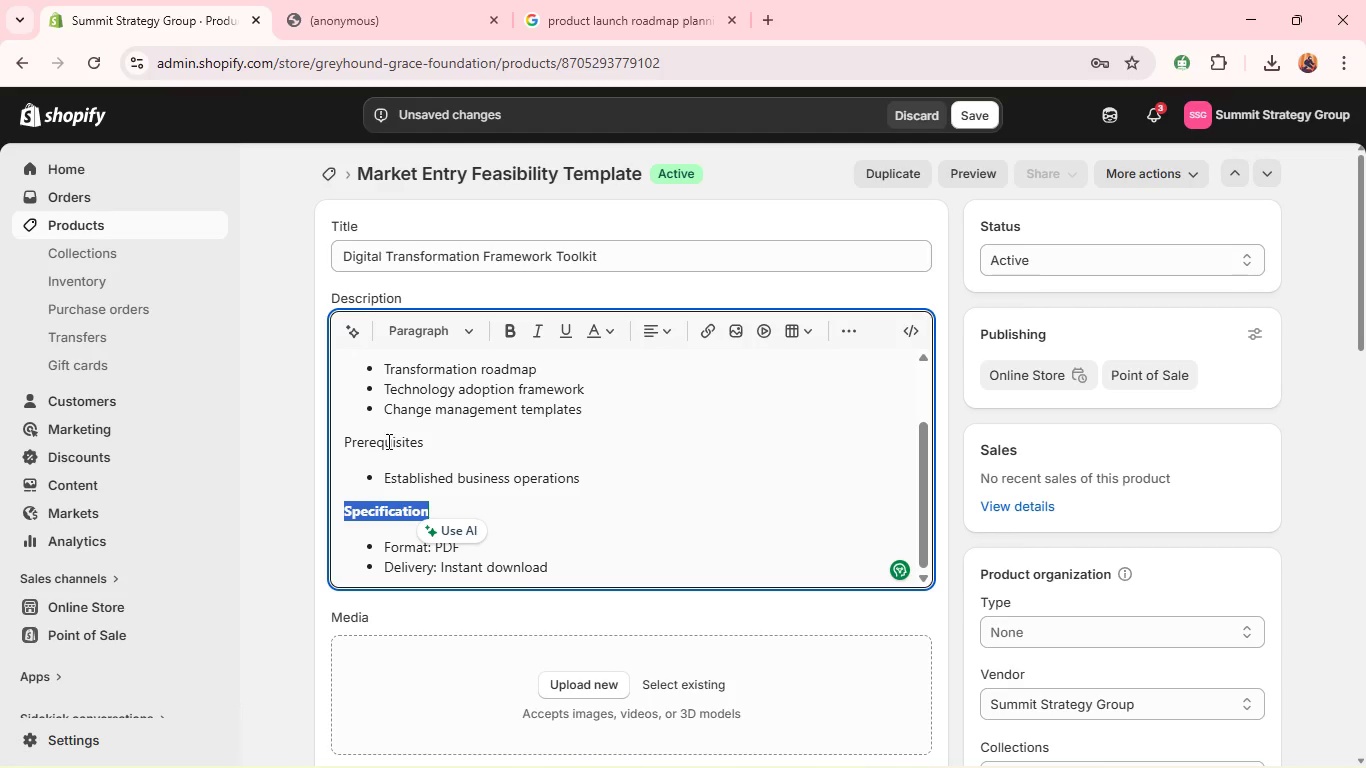 
double_click([387, 441])
 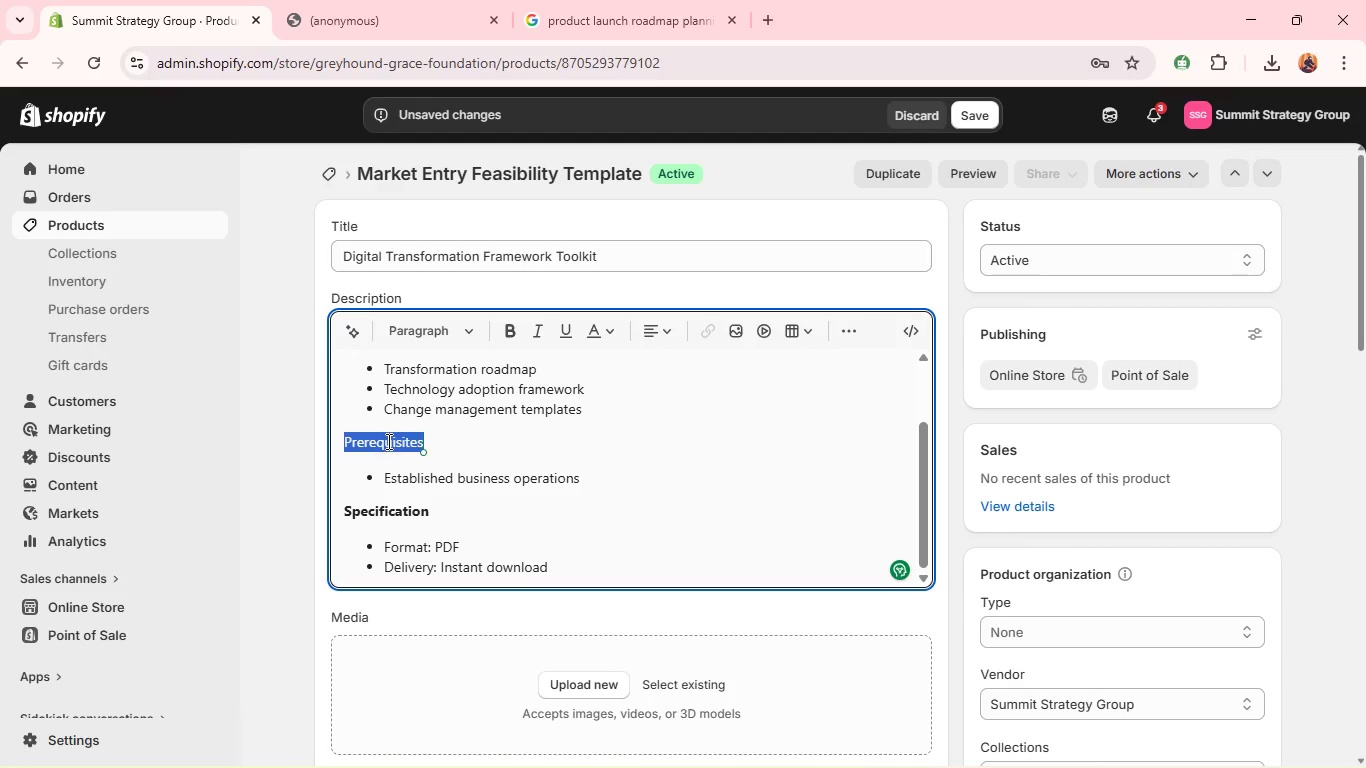 
triple_click([387, 441])
 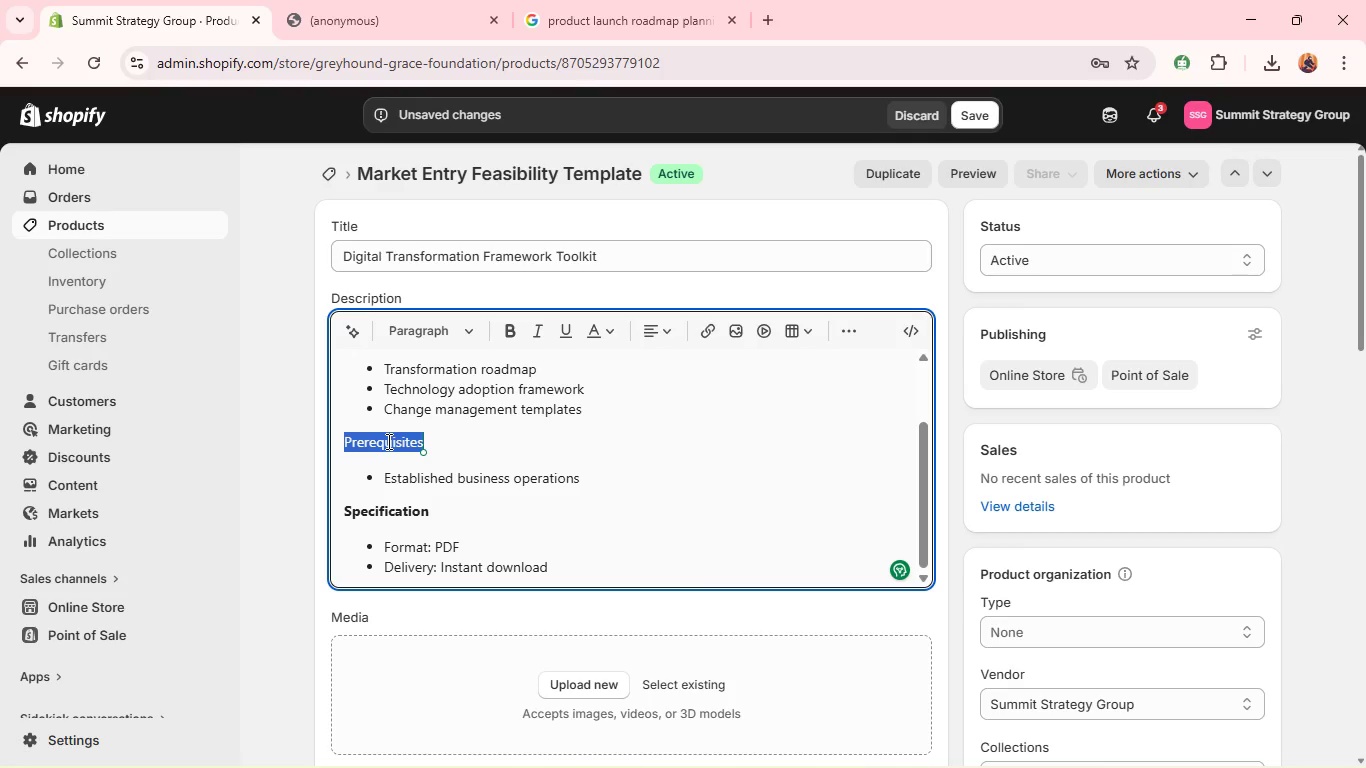 
key(Control+B)
 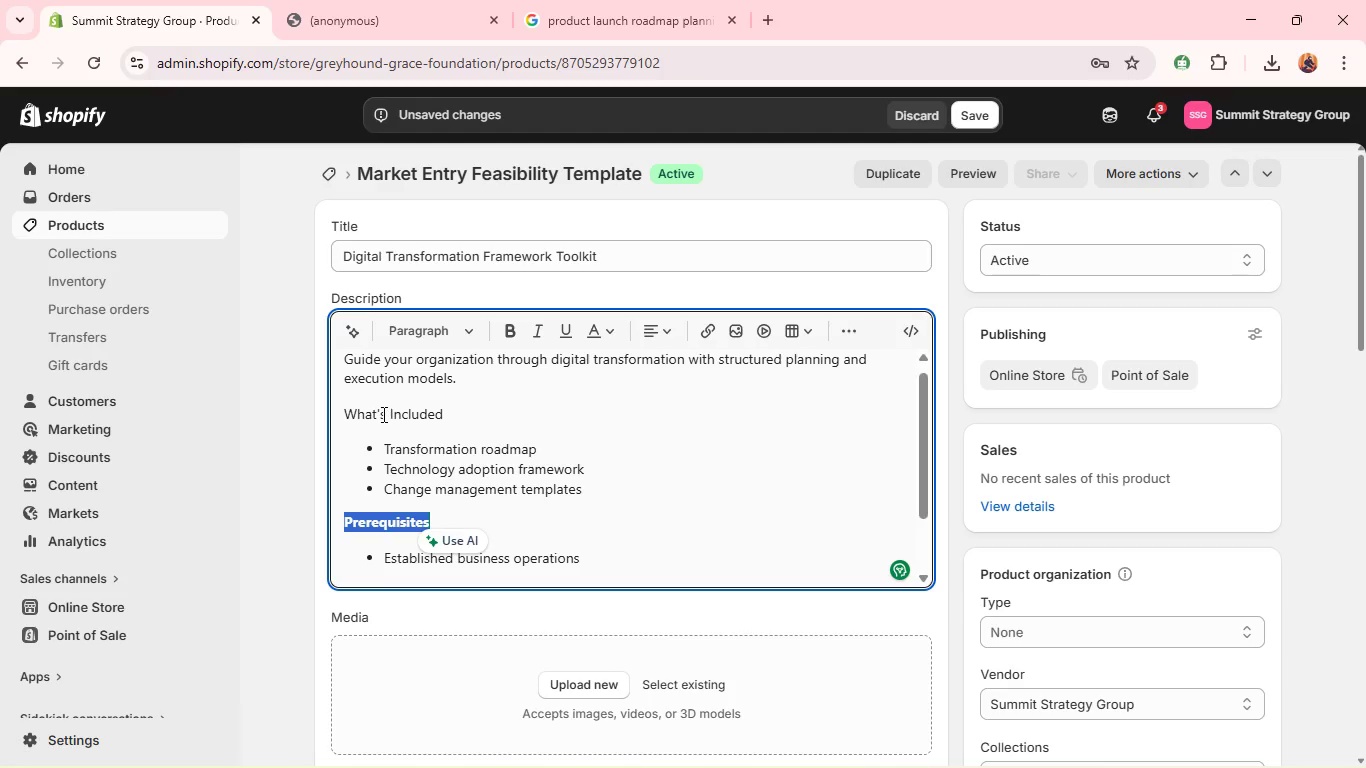 
double_click([382, 414])
 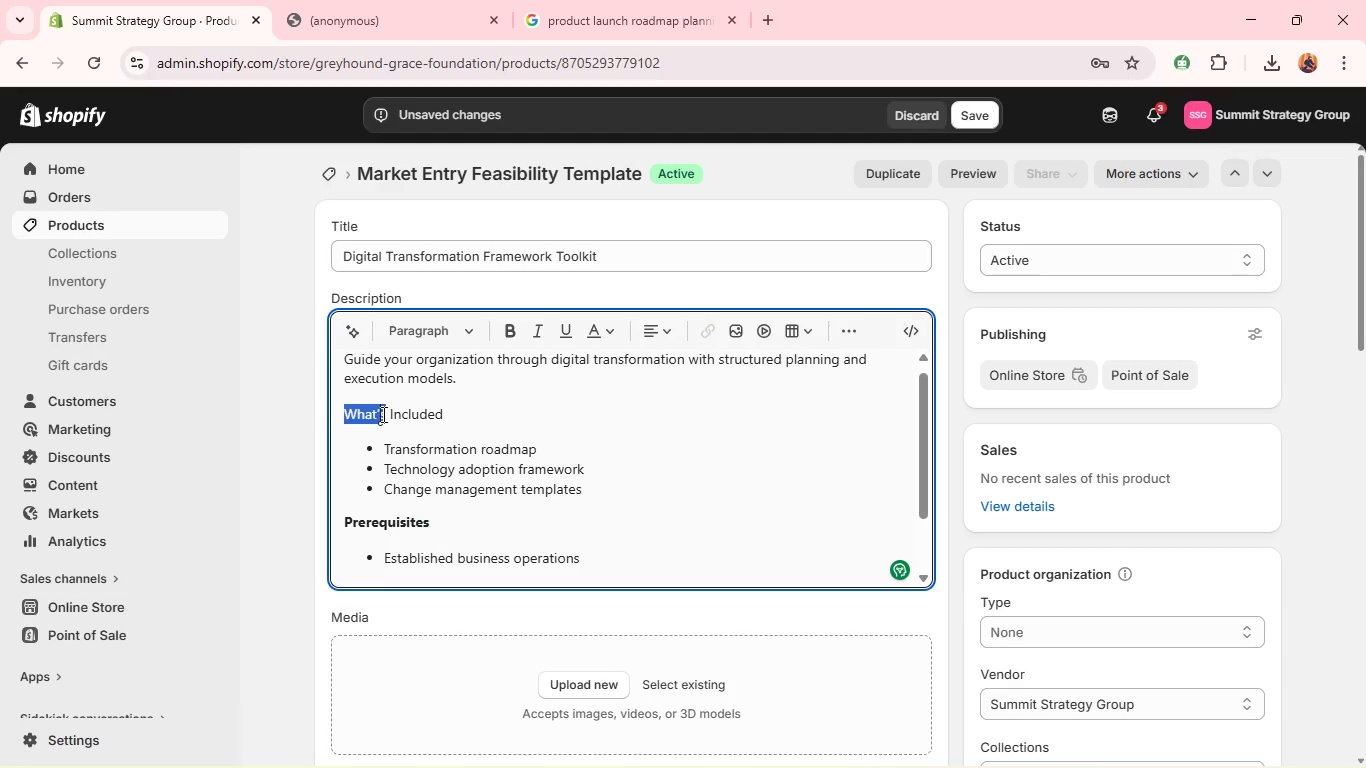 
triple_click([382, 414])
 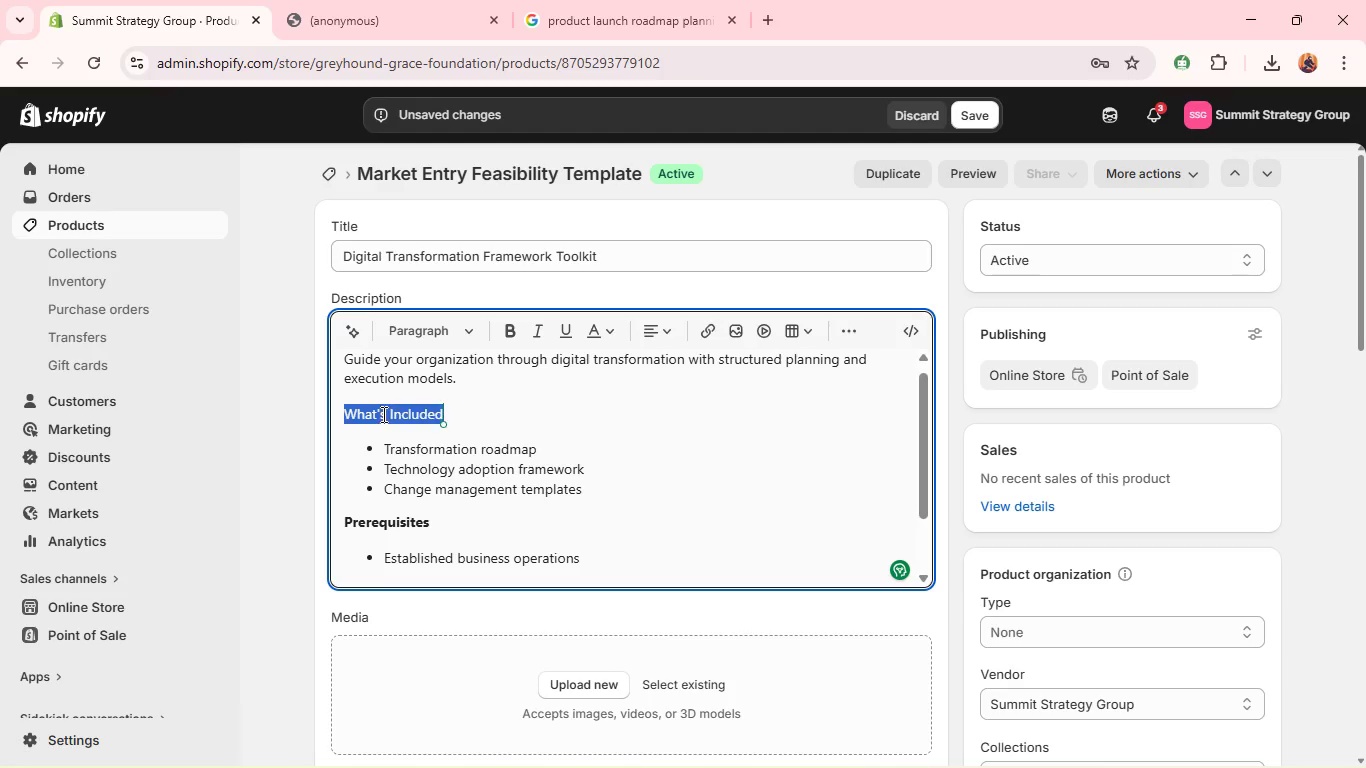 
hold_key(key=ControlLeft, duration=0.92)
 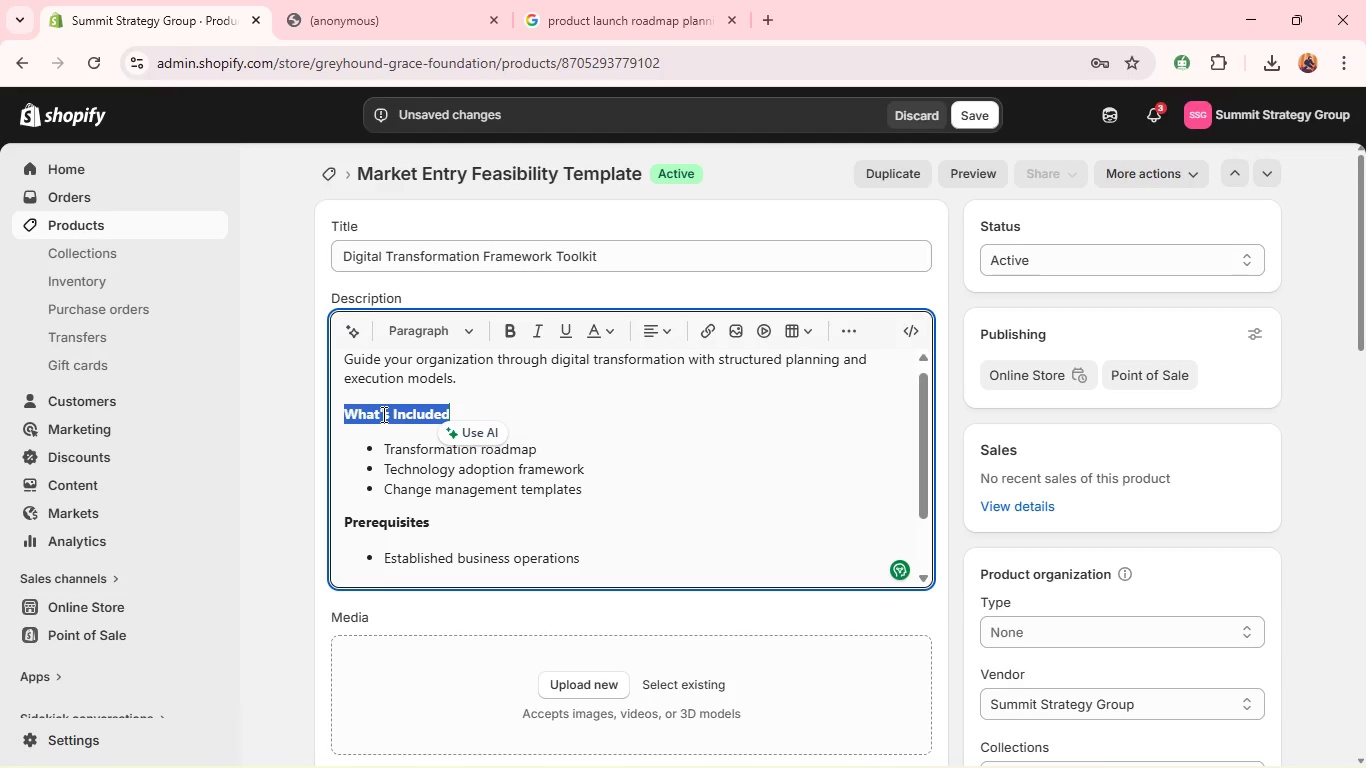 
key(B)
 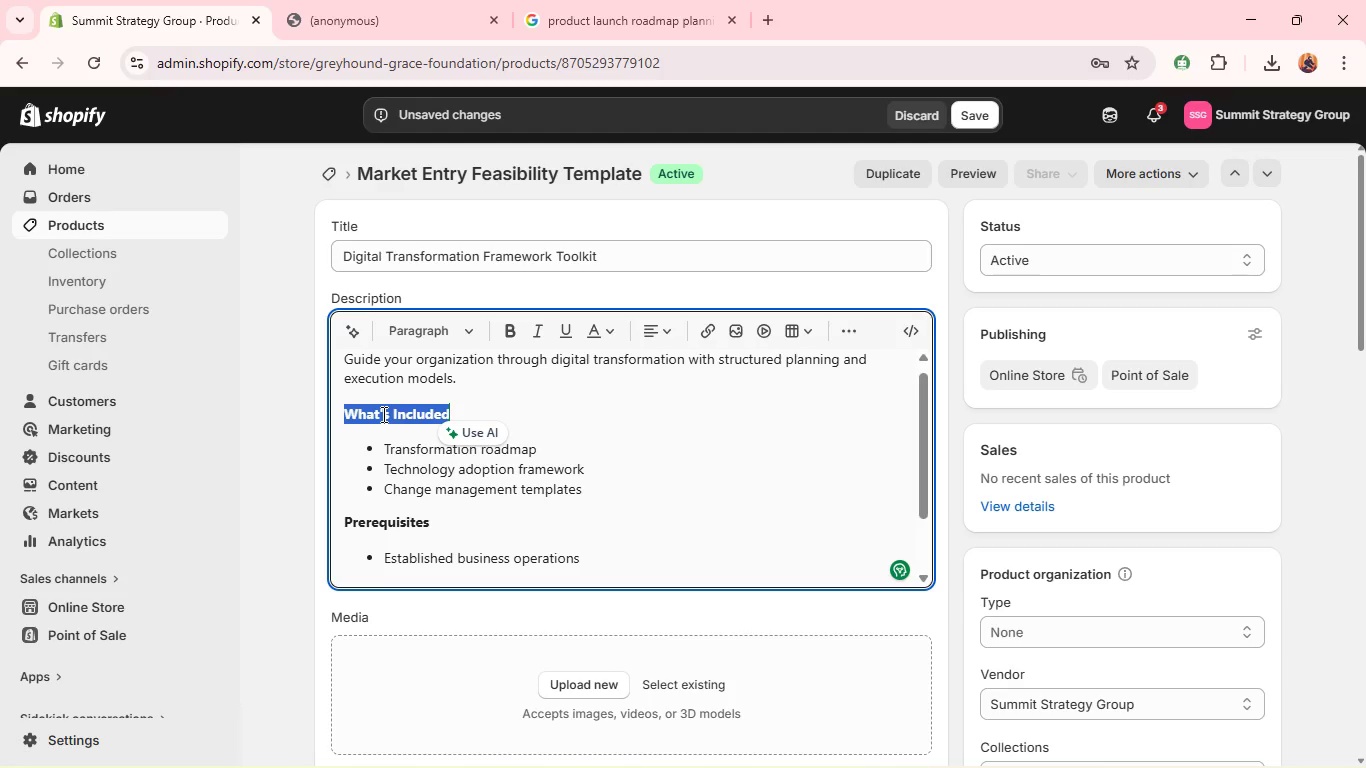 
wait(9.27)
 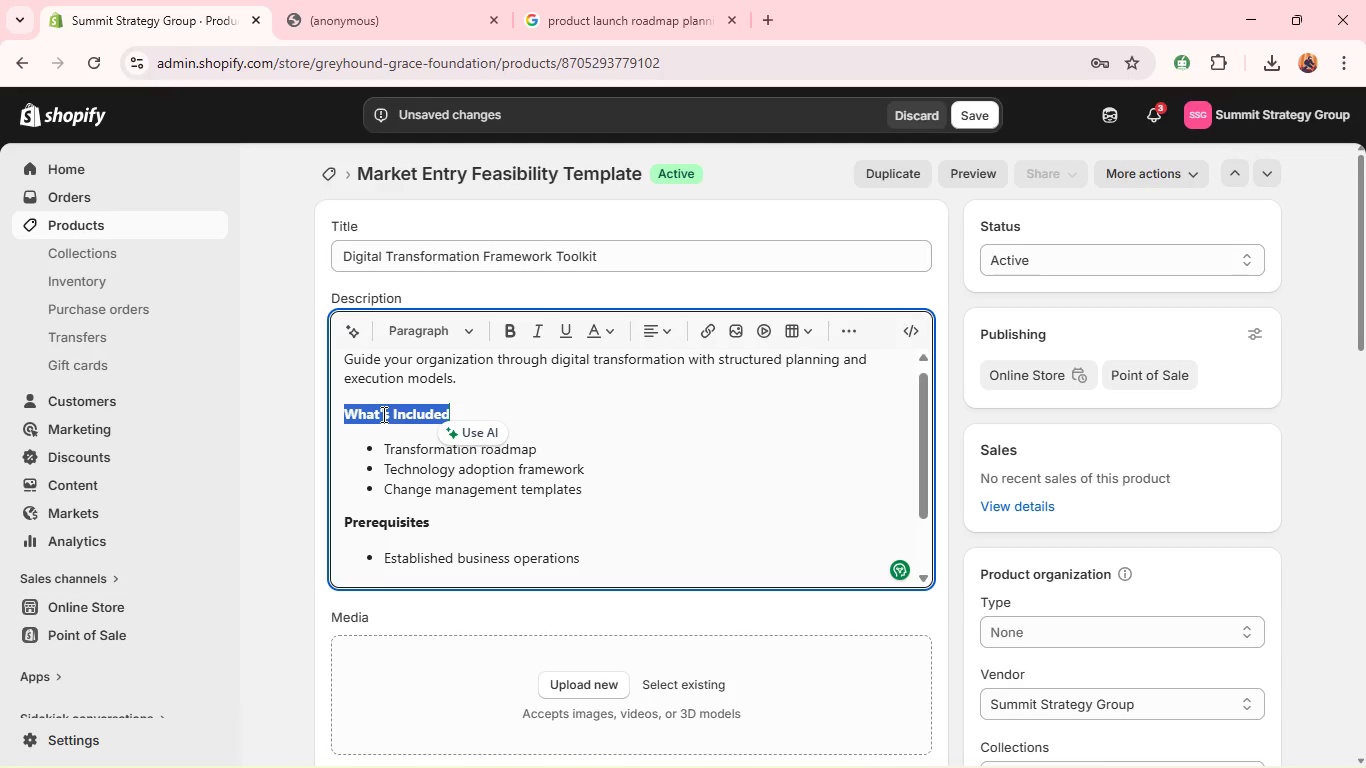 
left_click([376, 658])
 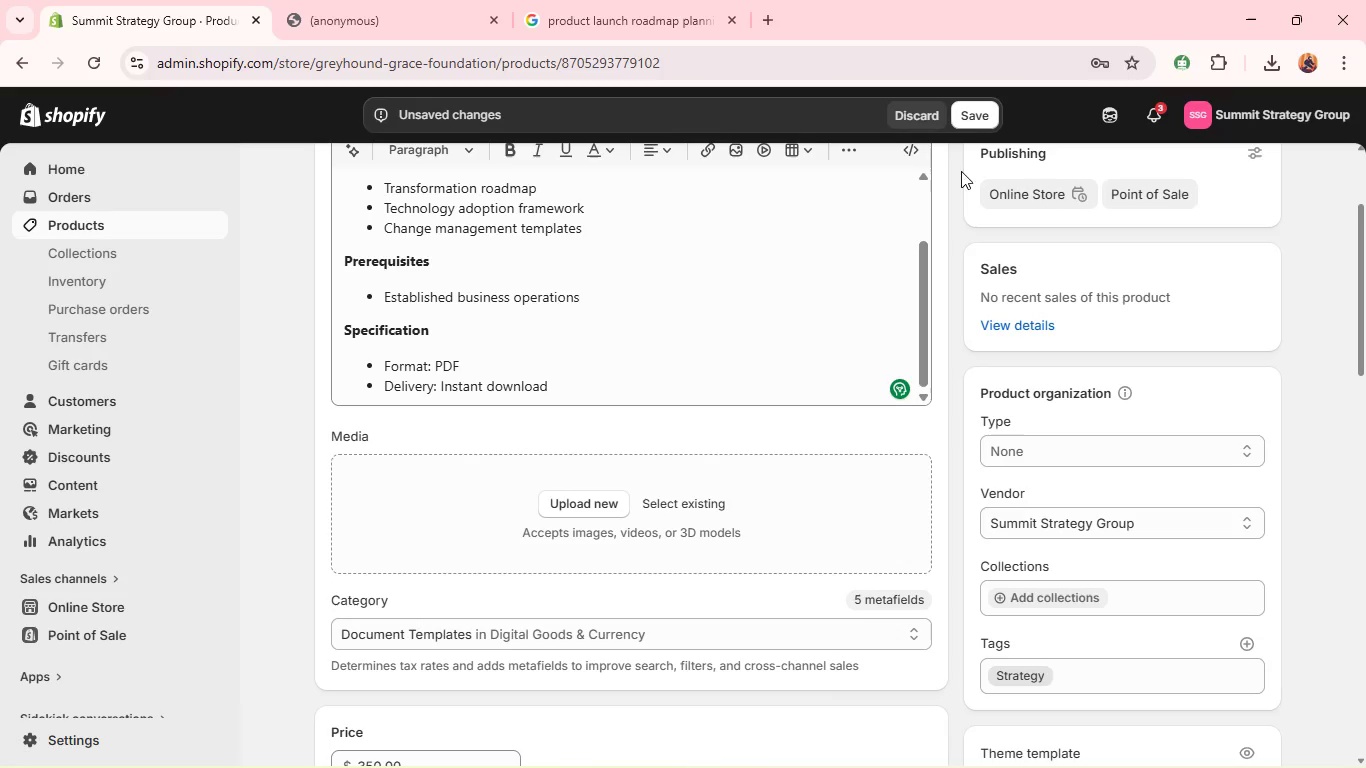 
left_click([975, 126])
 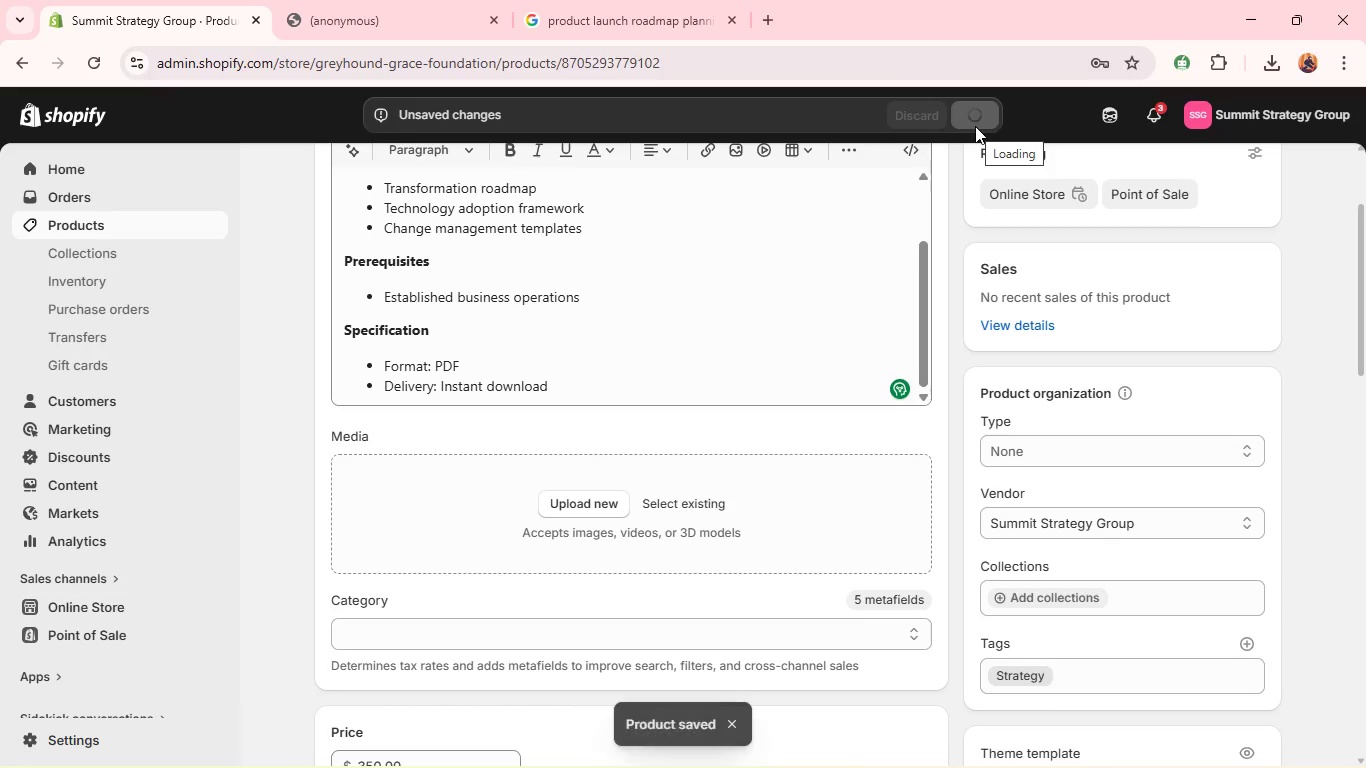 
wait(10.77)
 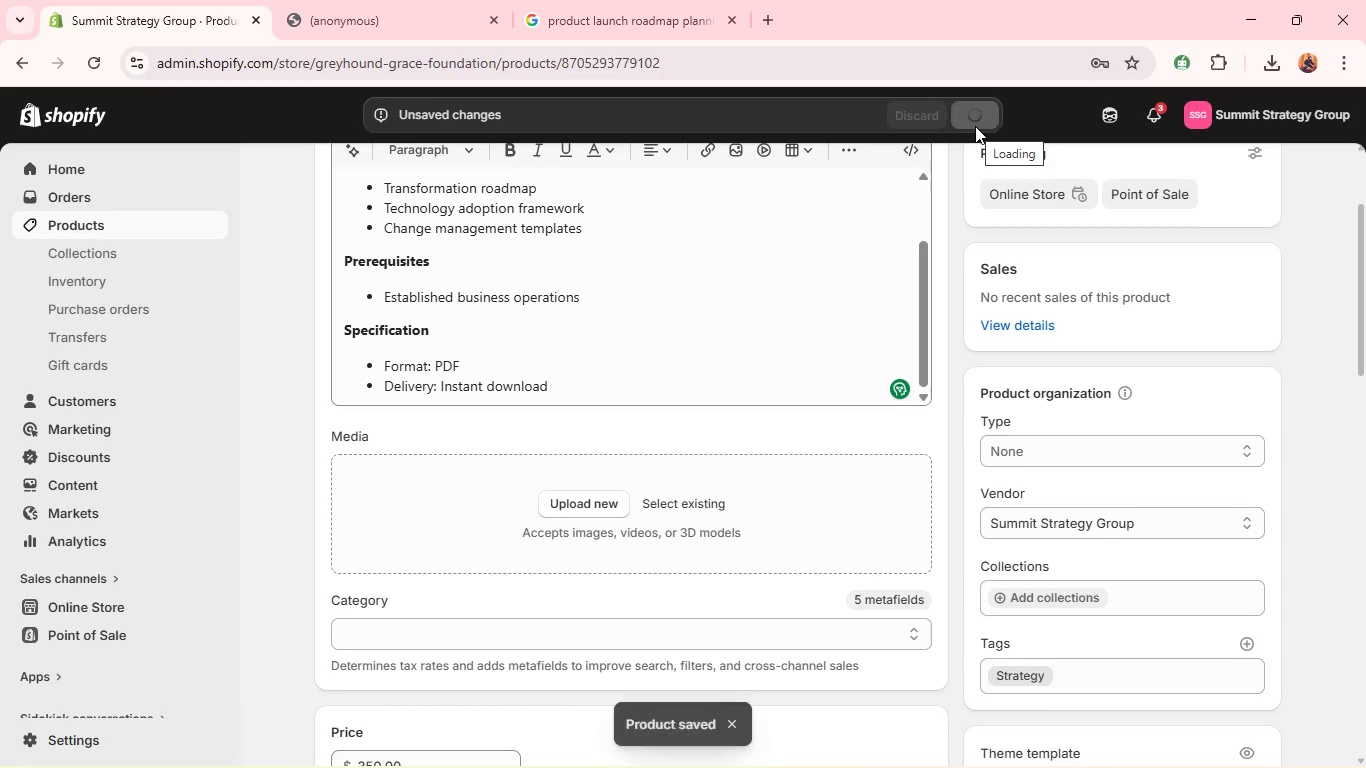 
hold_key(key=AltLeft, duration=0.48)
 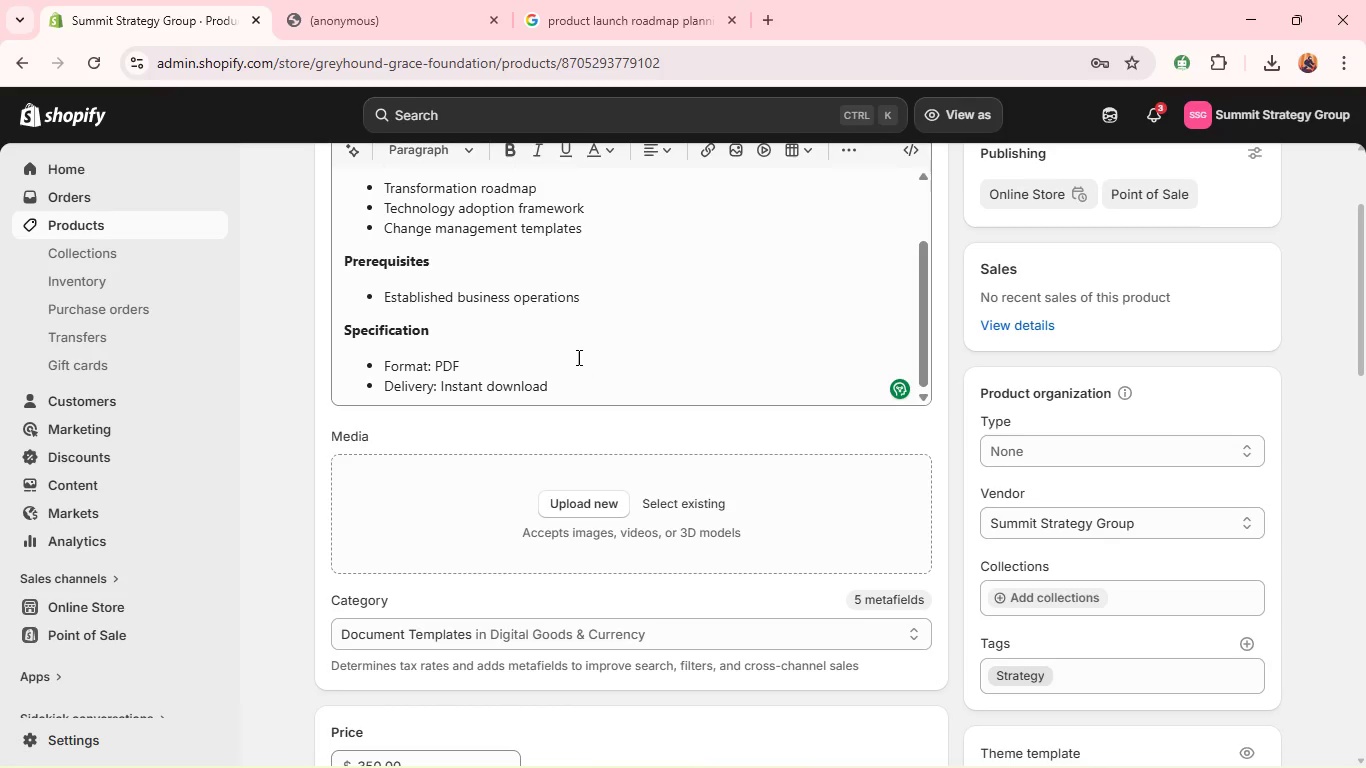 
key(Alt+Tab)
 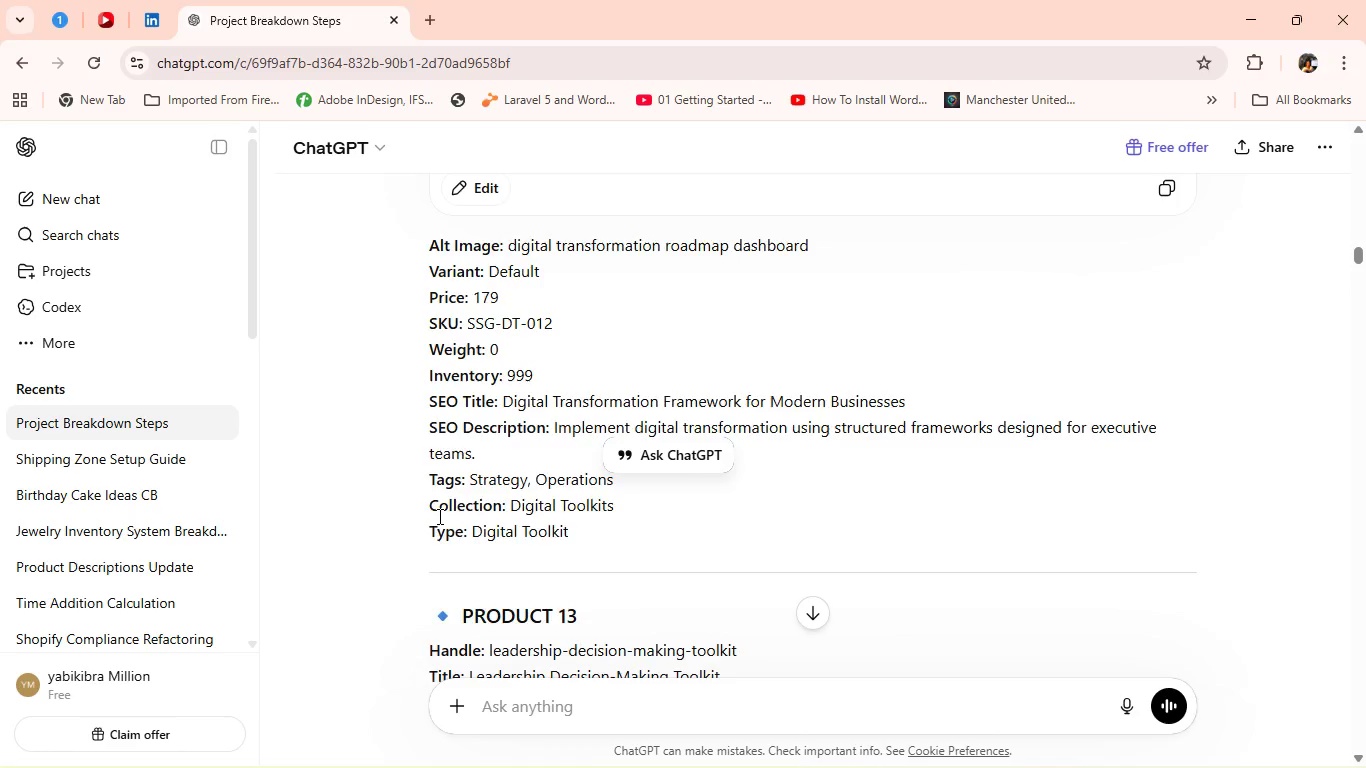 
wait(7.19)
 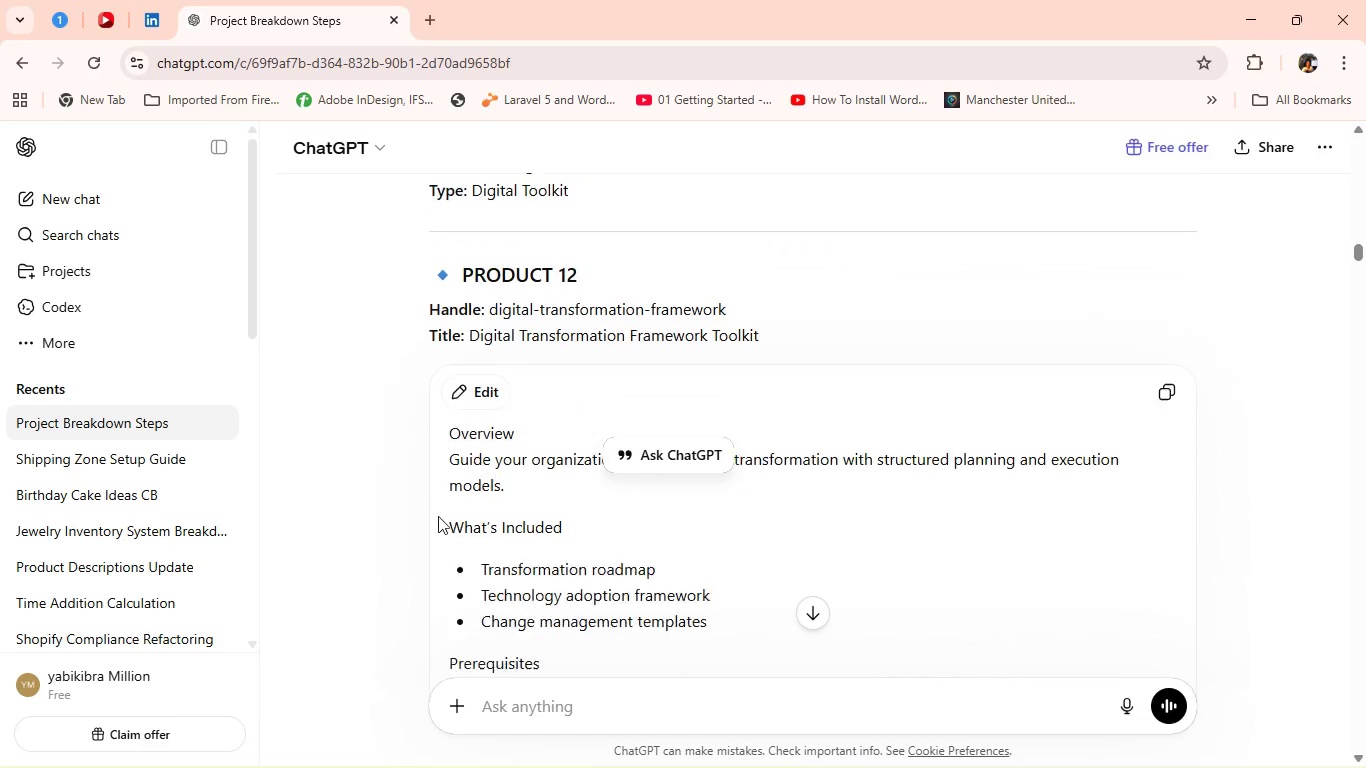 
left_click_drag(start_coordinate=[514, 310], to_coordinate=[816, 311])
 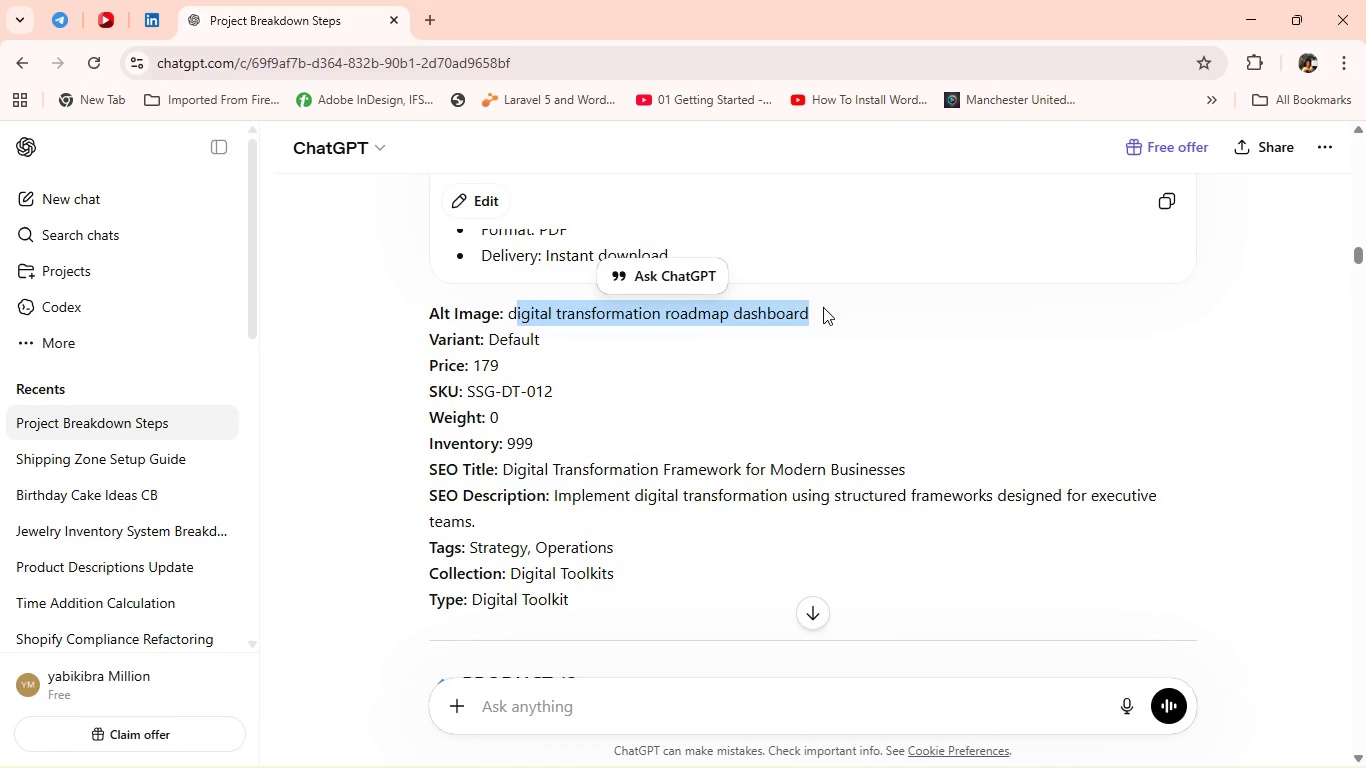 
hold_key(key=ControlLeft, duration=0.36)
 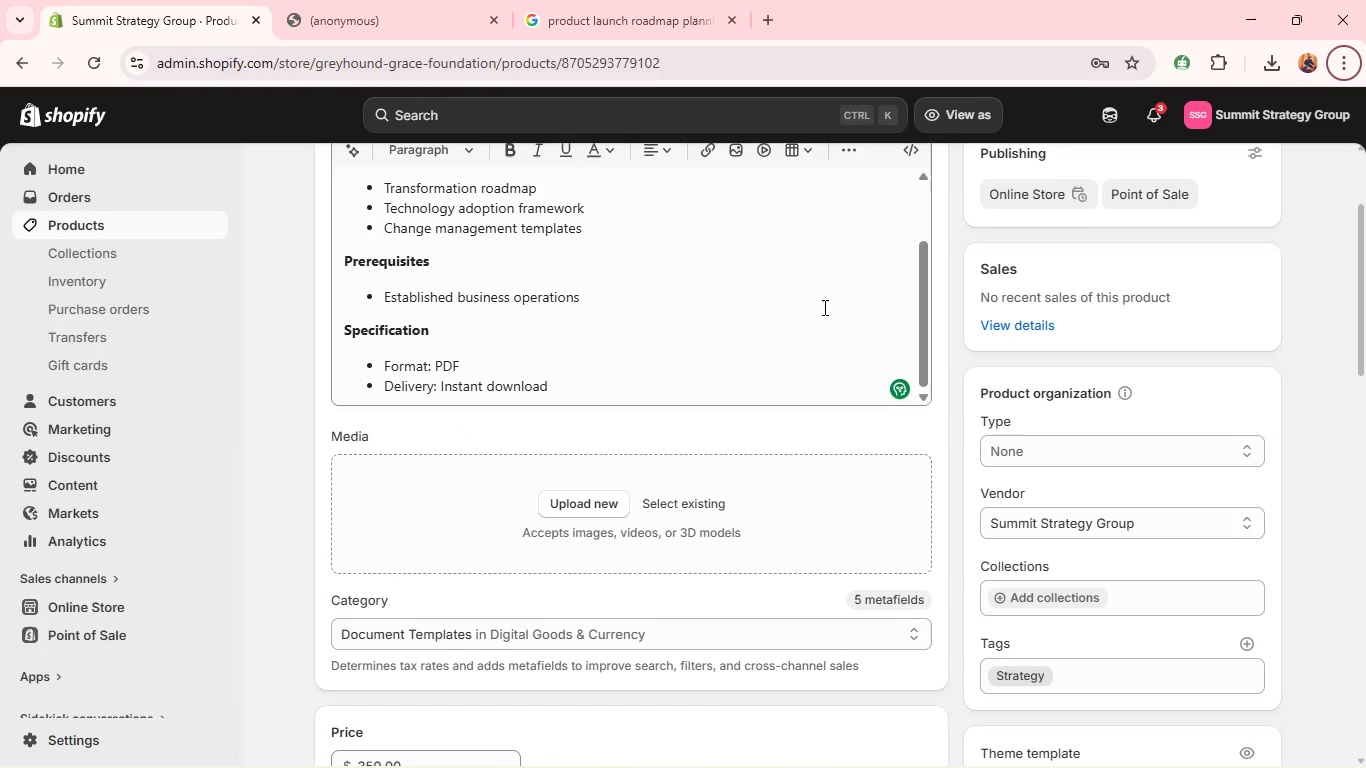 
key(C)
 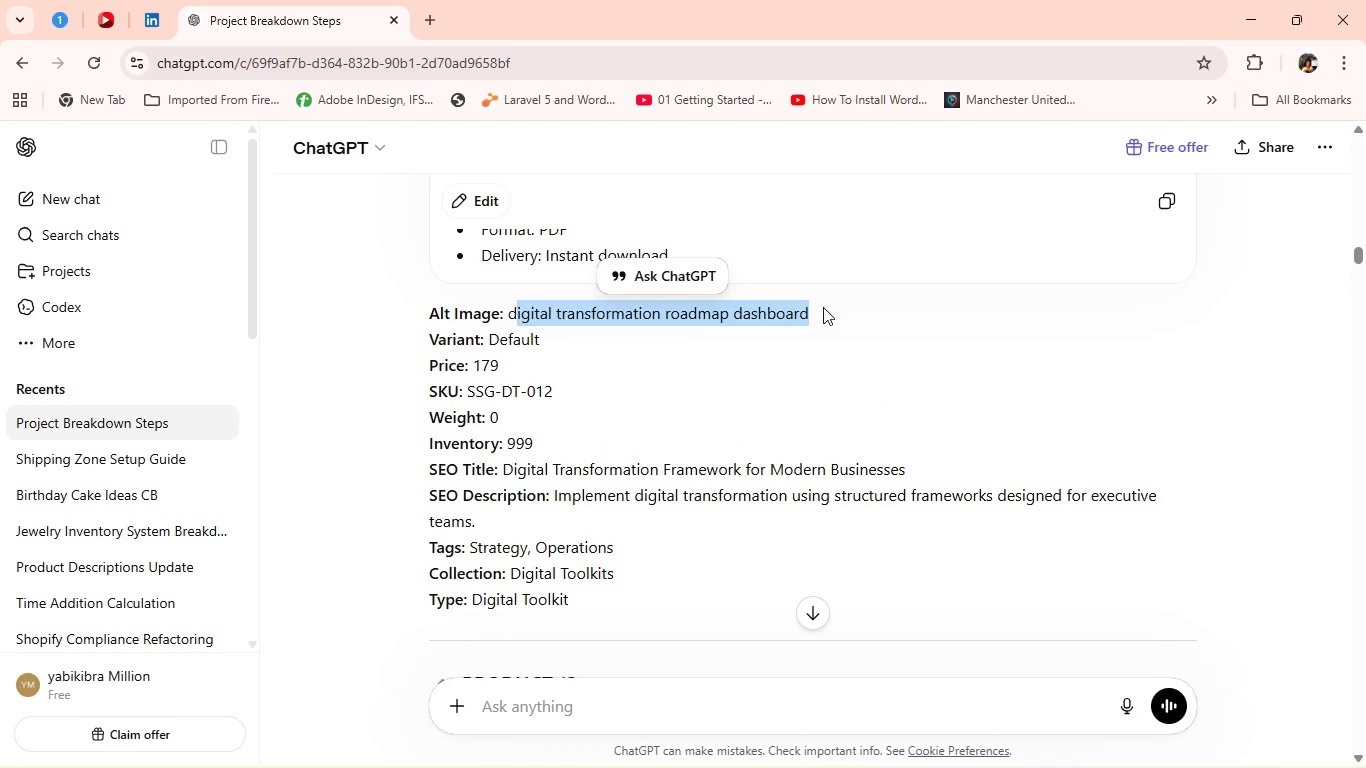 
key(Alt+AltLeft)
 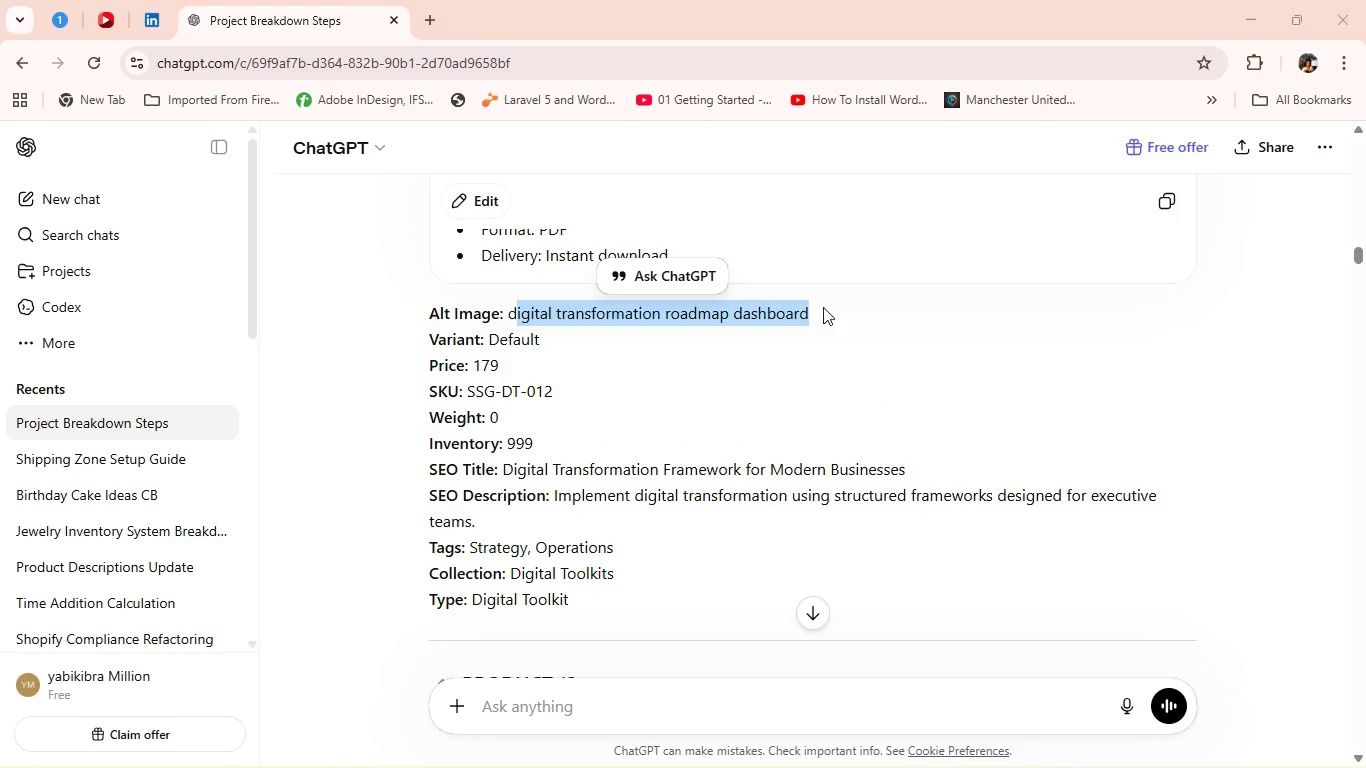 
key(Alt+Tab)
 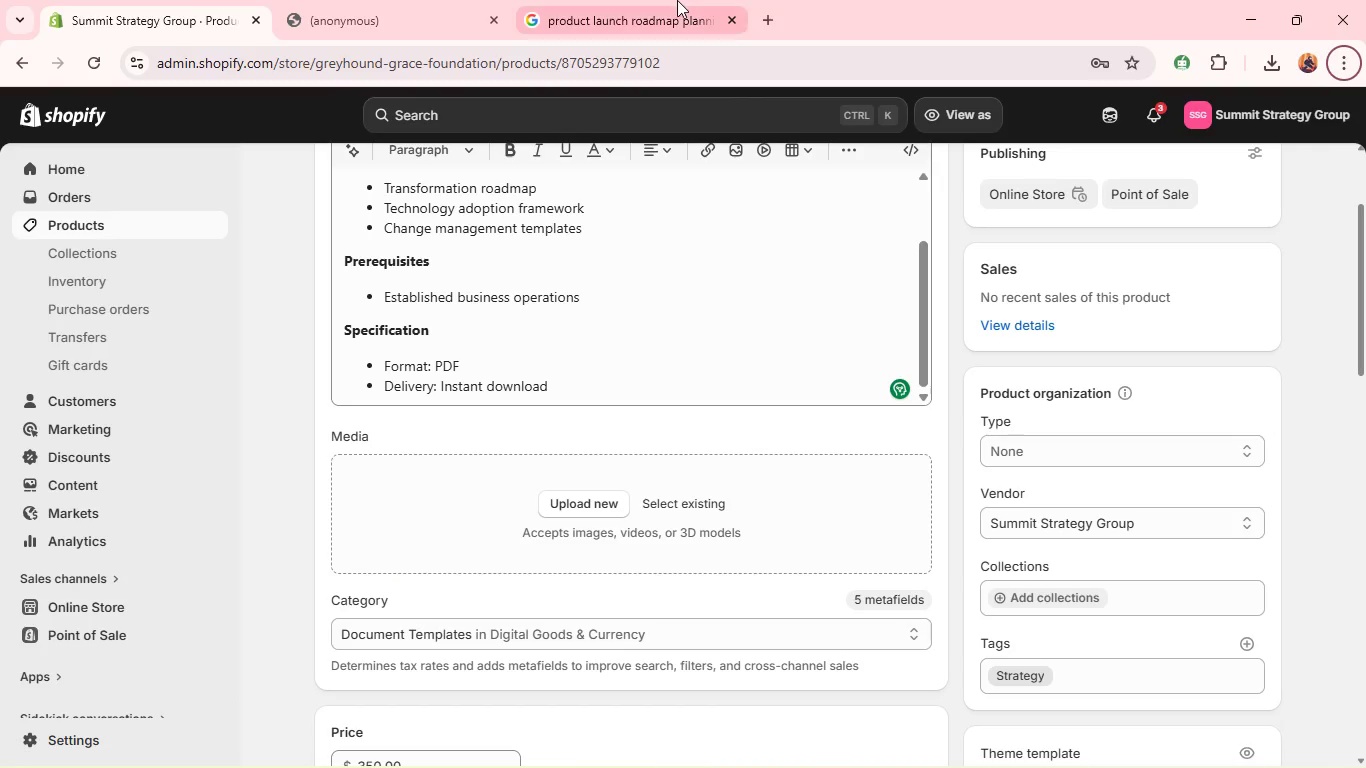 
left_click([675, 1])
 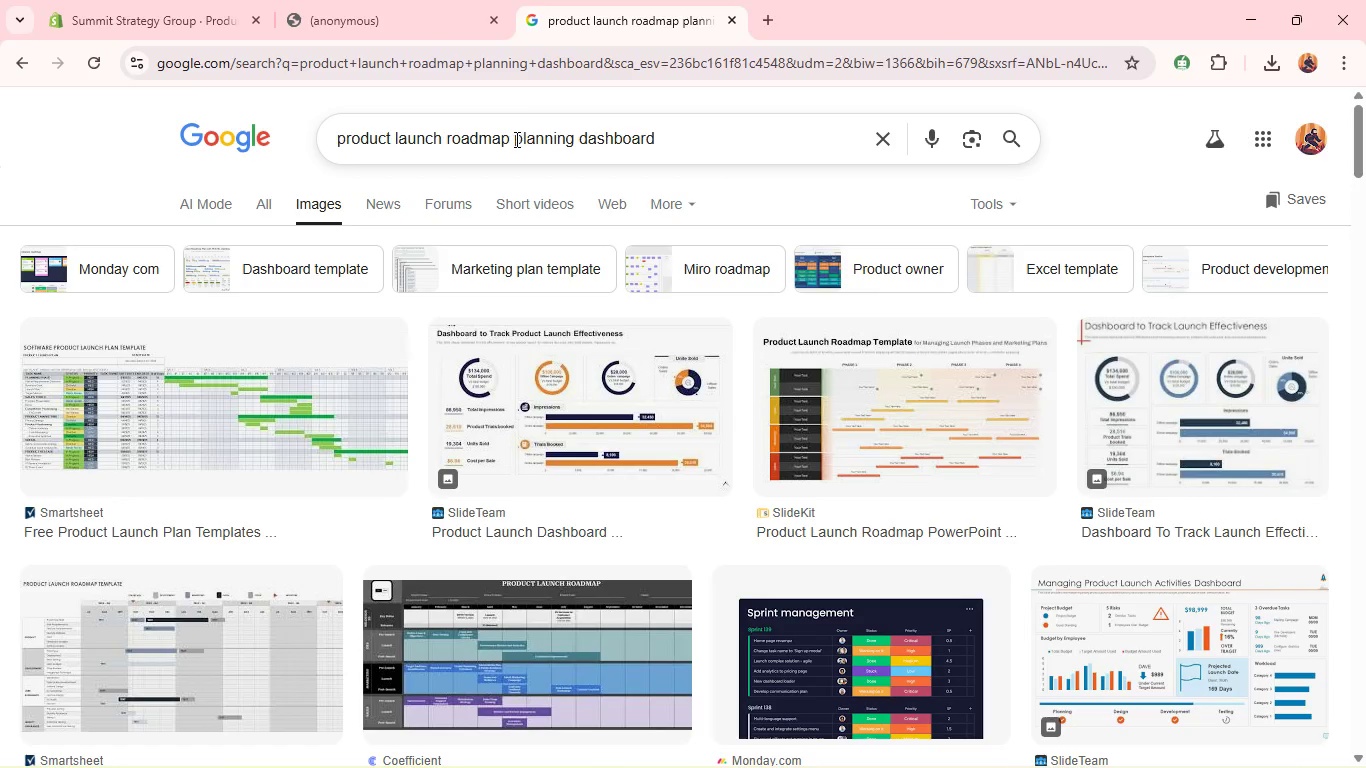 
left_click([515, 139])
 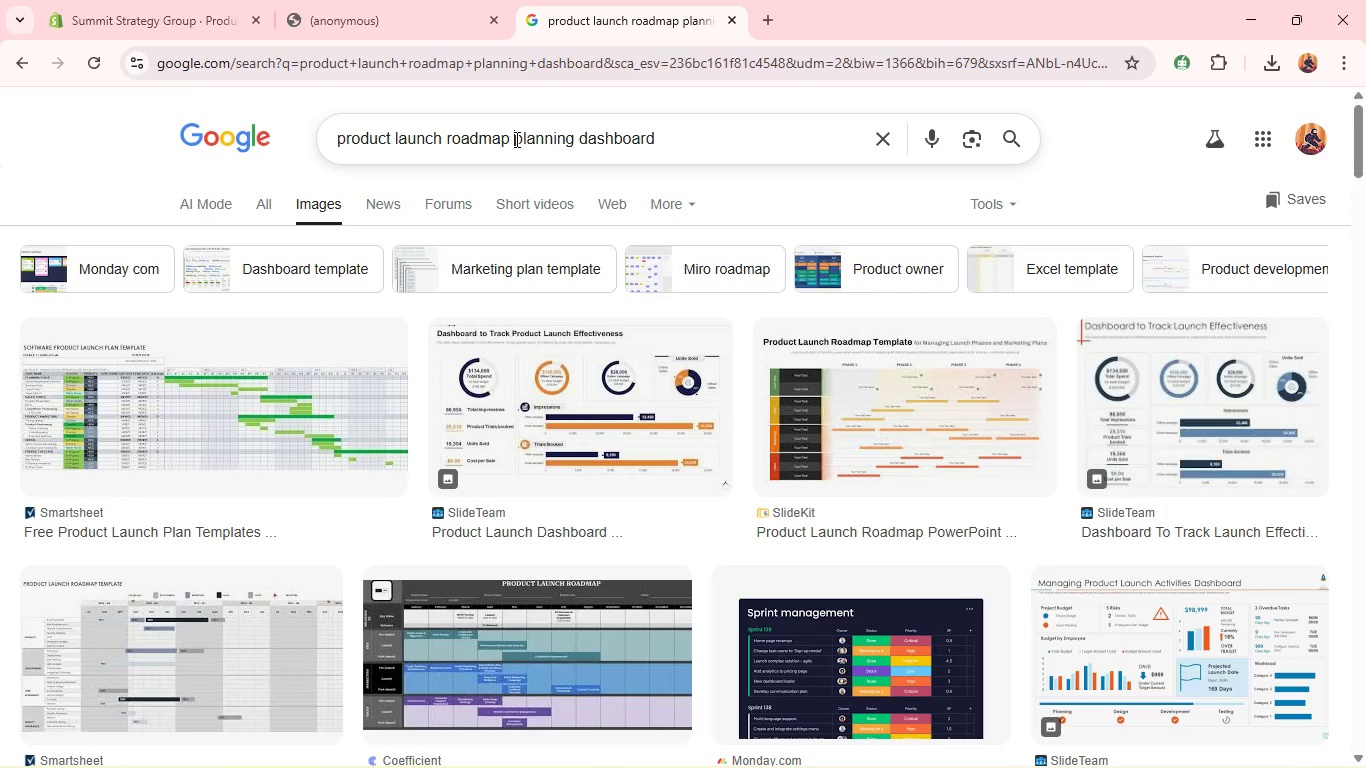 
hold_key(key=ControlLeft, duration=0.36)
 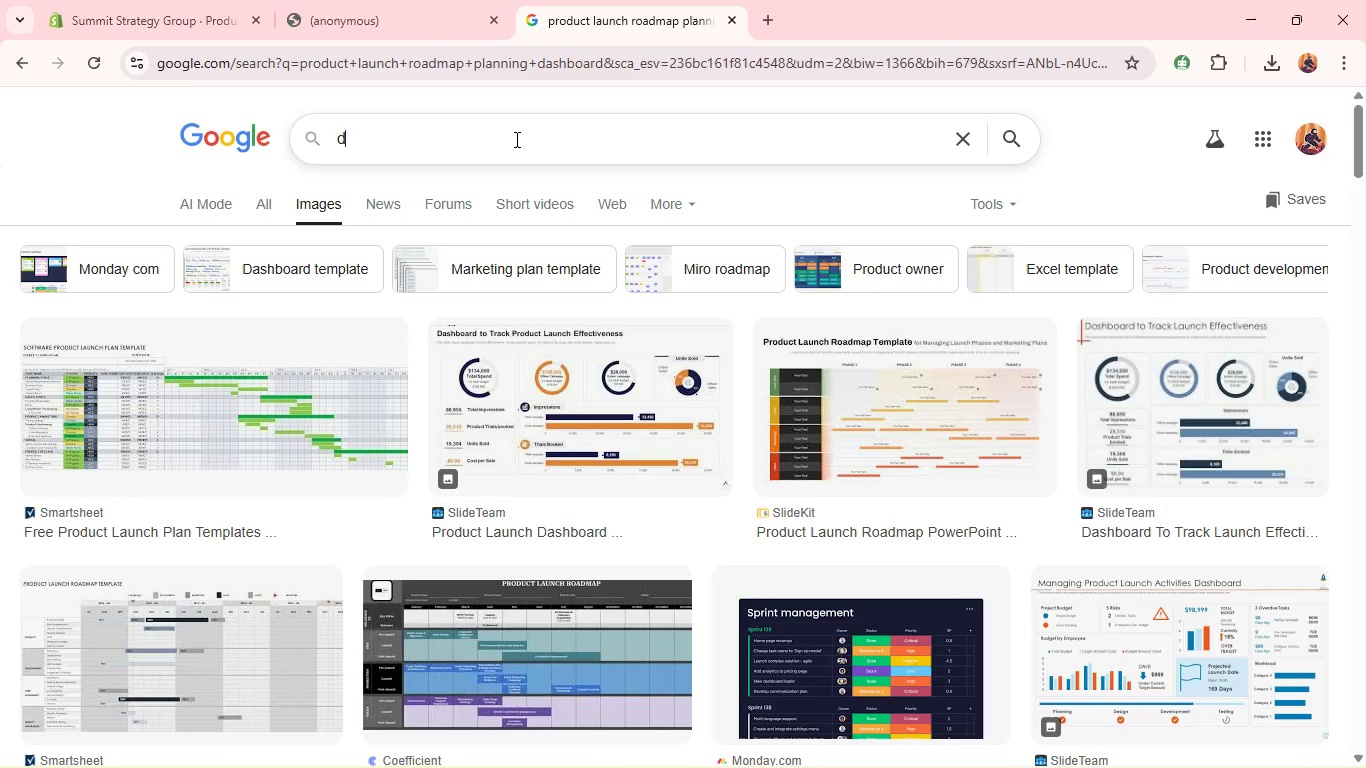 
type(ad)
 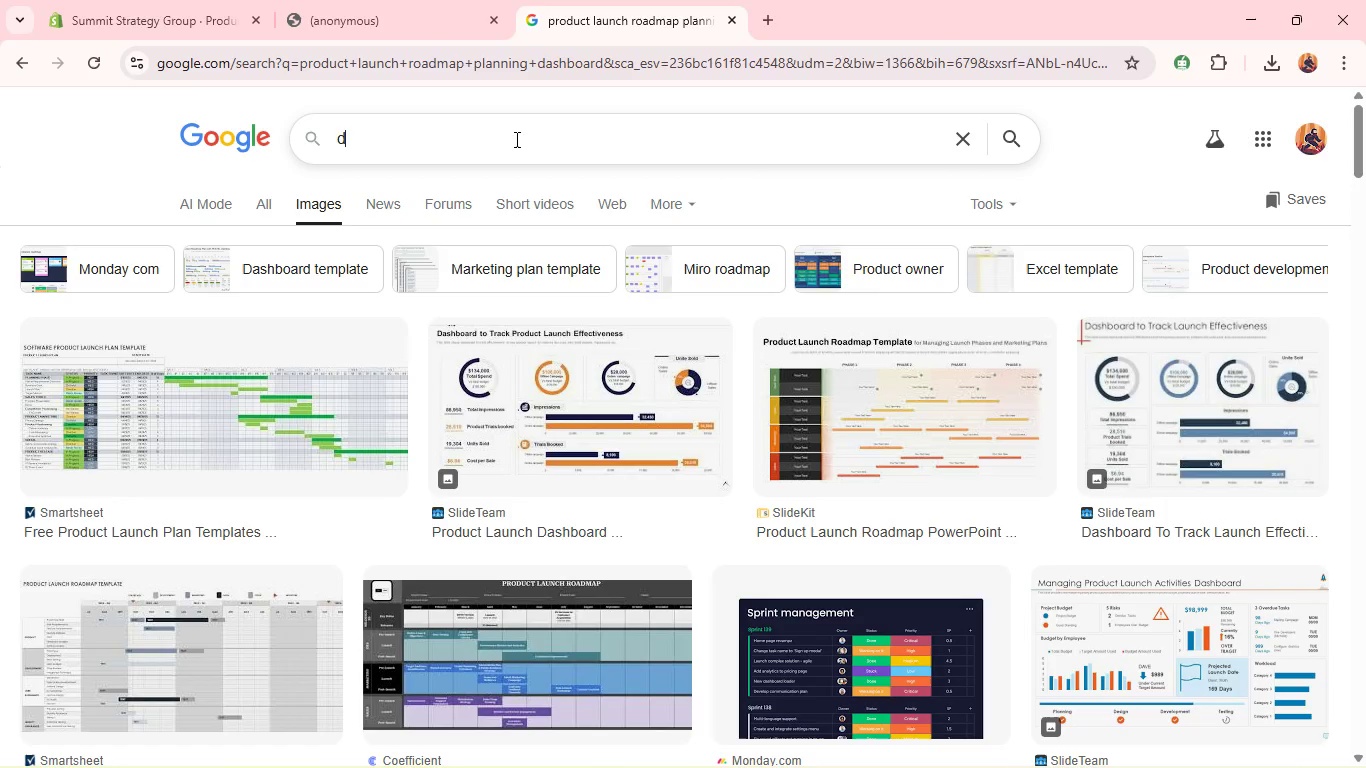 
key(Control+ControlLeft)
 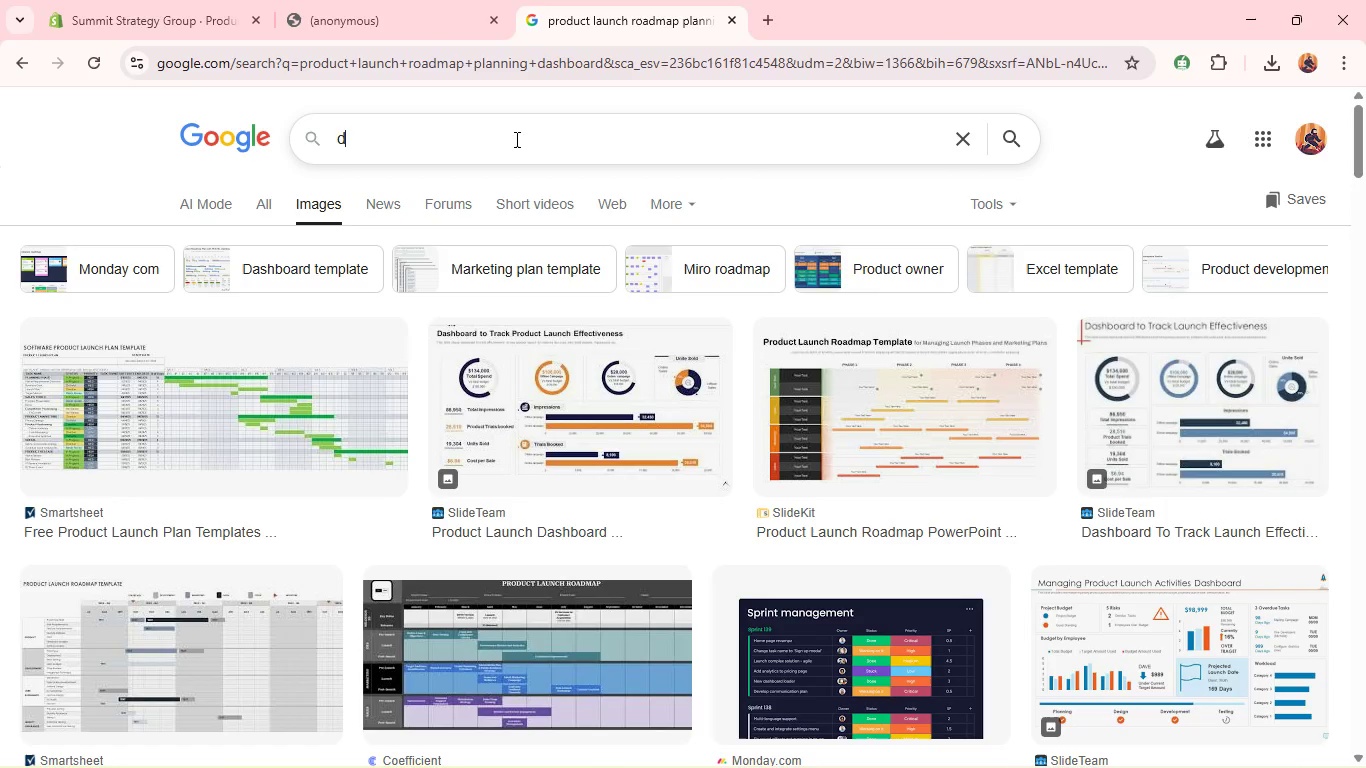 
key(V)
 